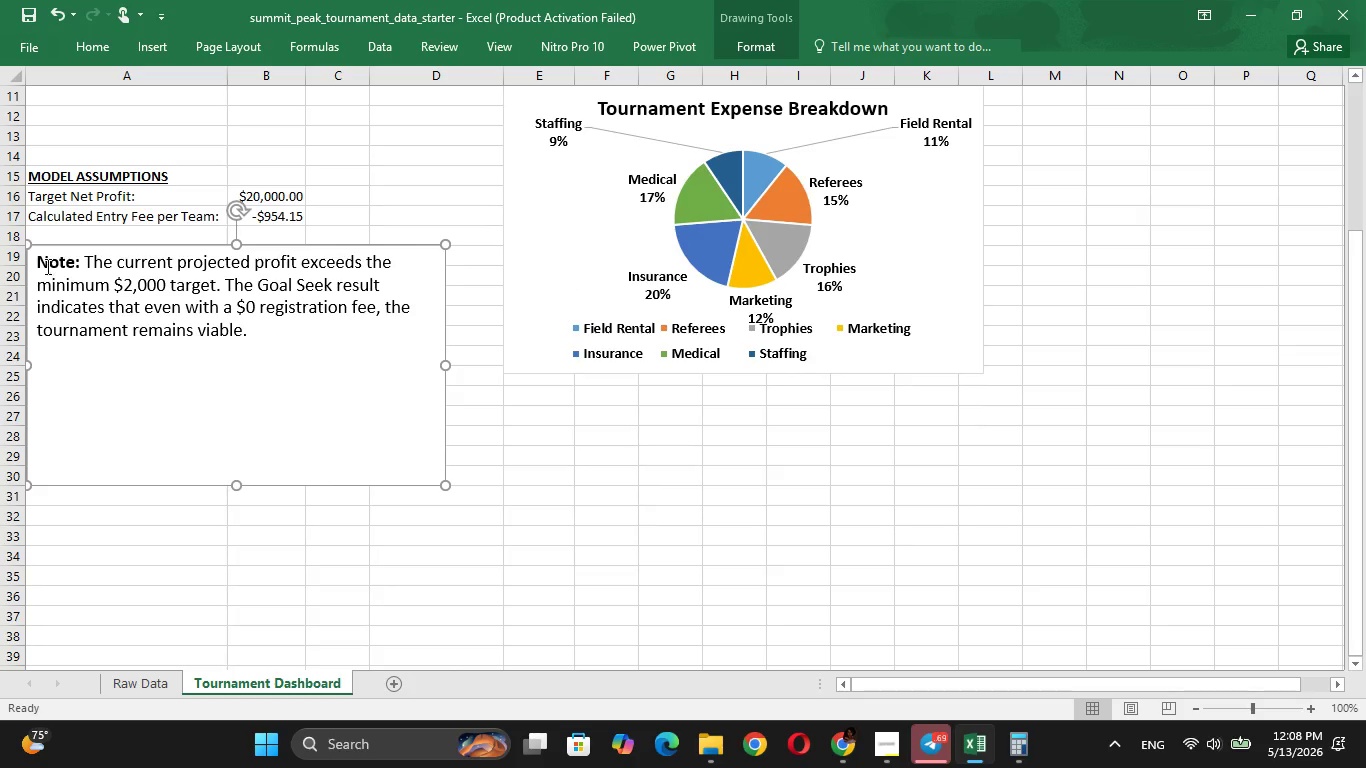 
left_click([39, 263])
 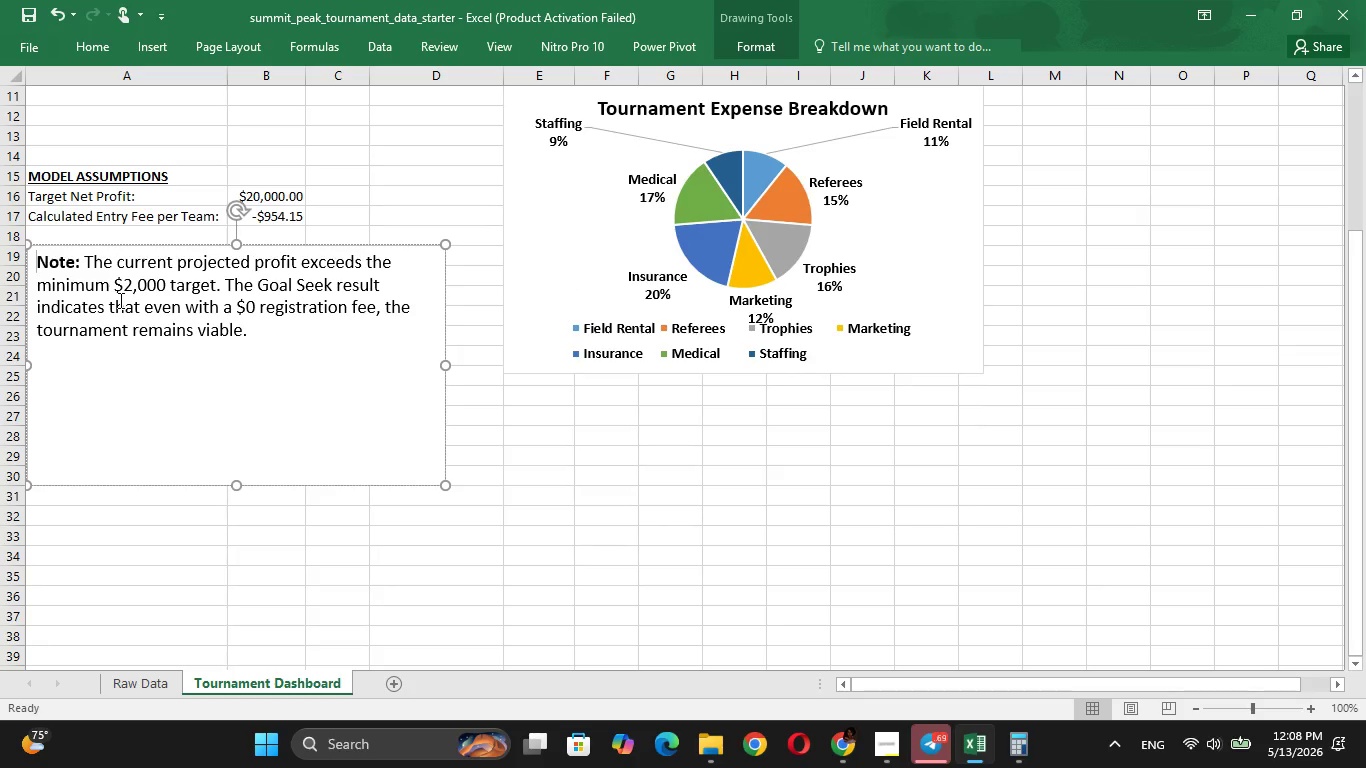 
wait(6.52)
 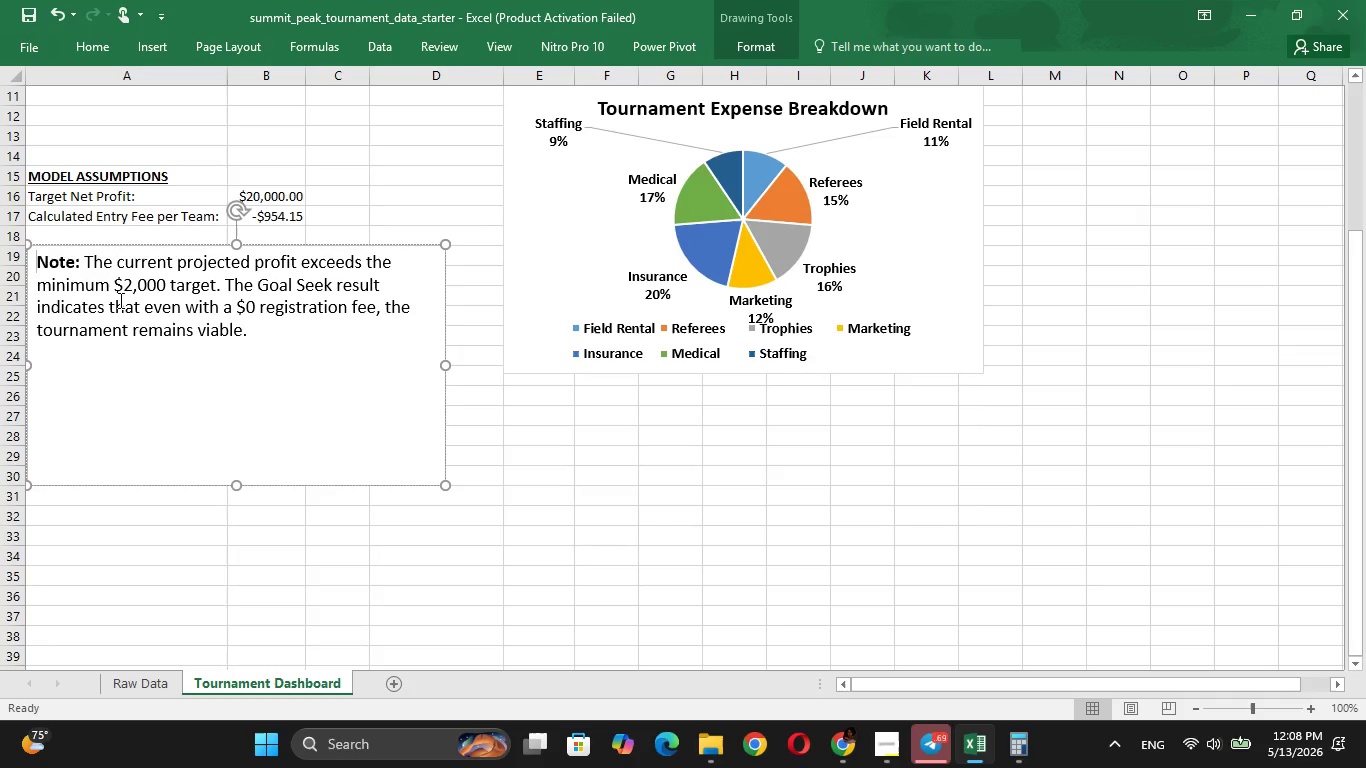 
key(Enter)
 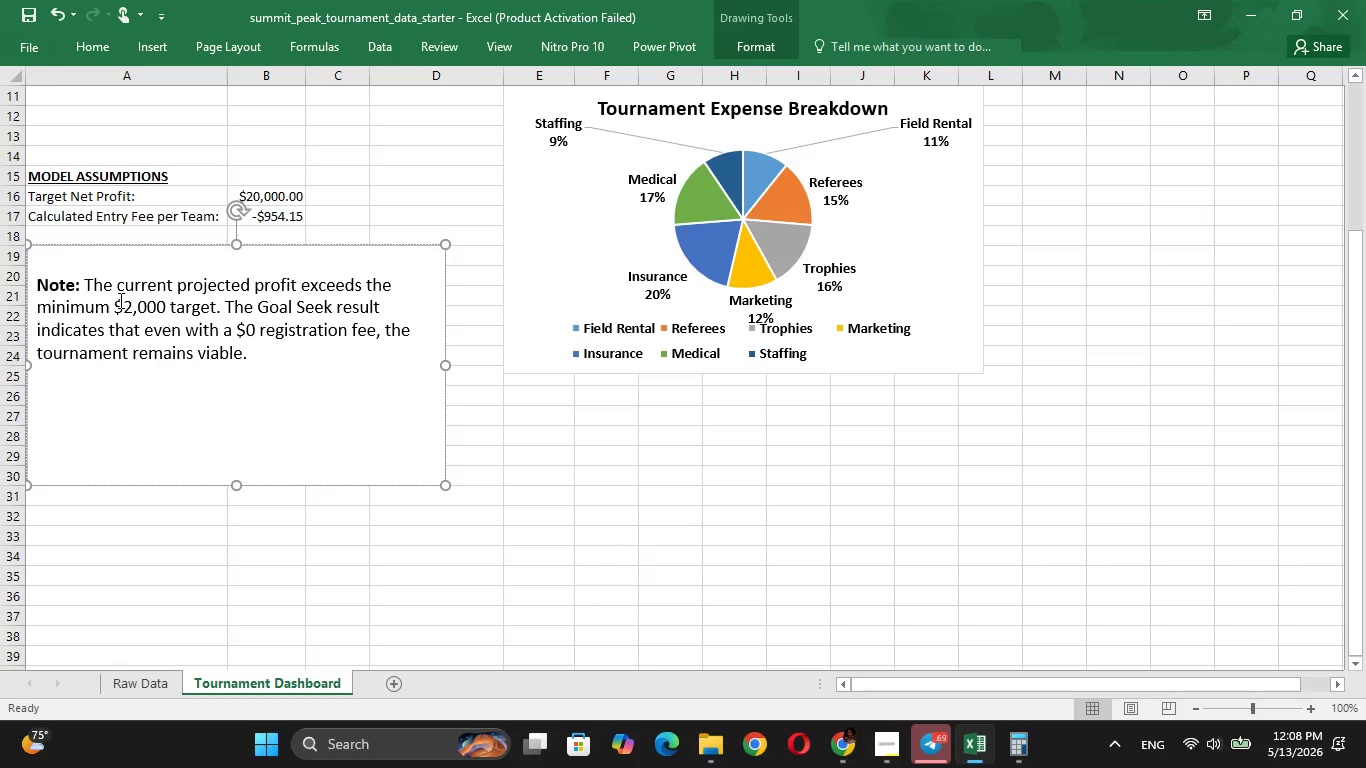 
key(Enter)
 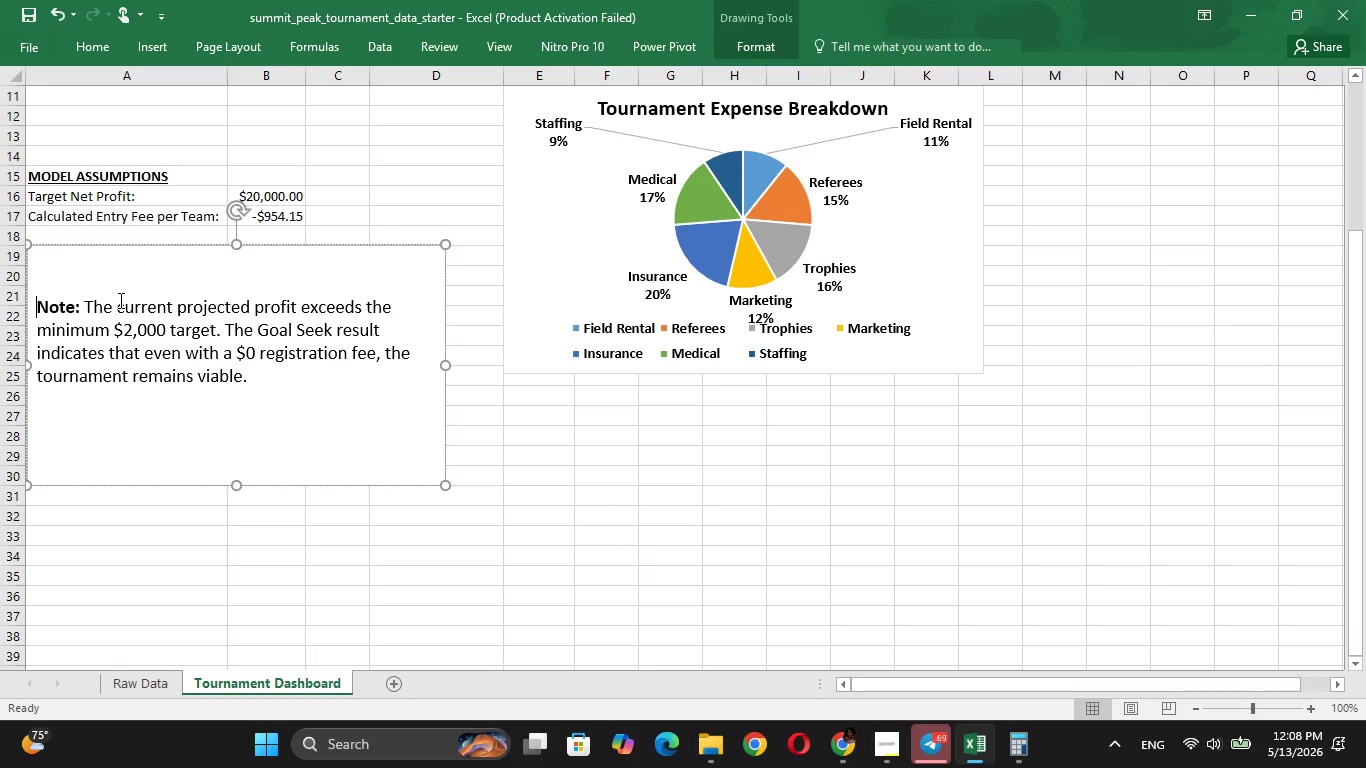 
key(Enter)
 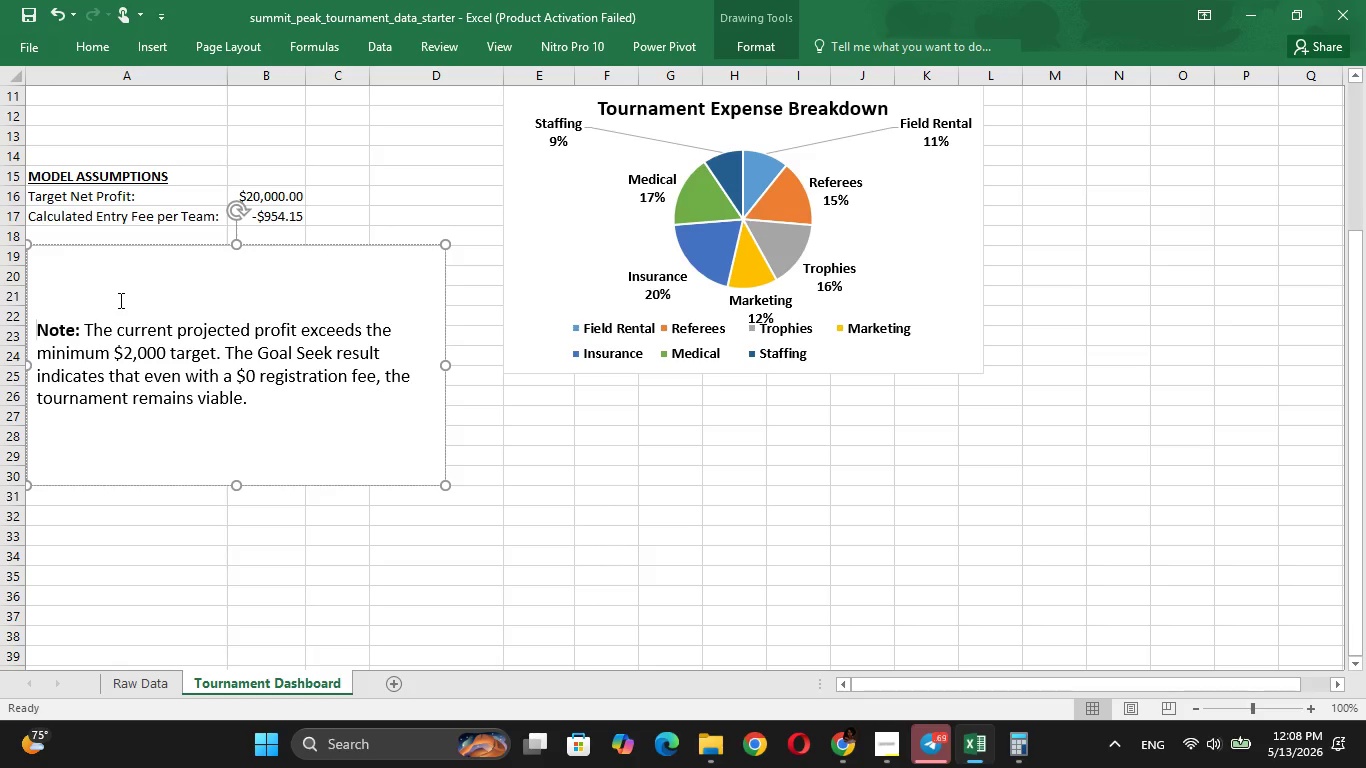 
key(Enter)
 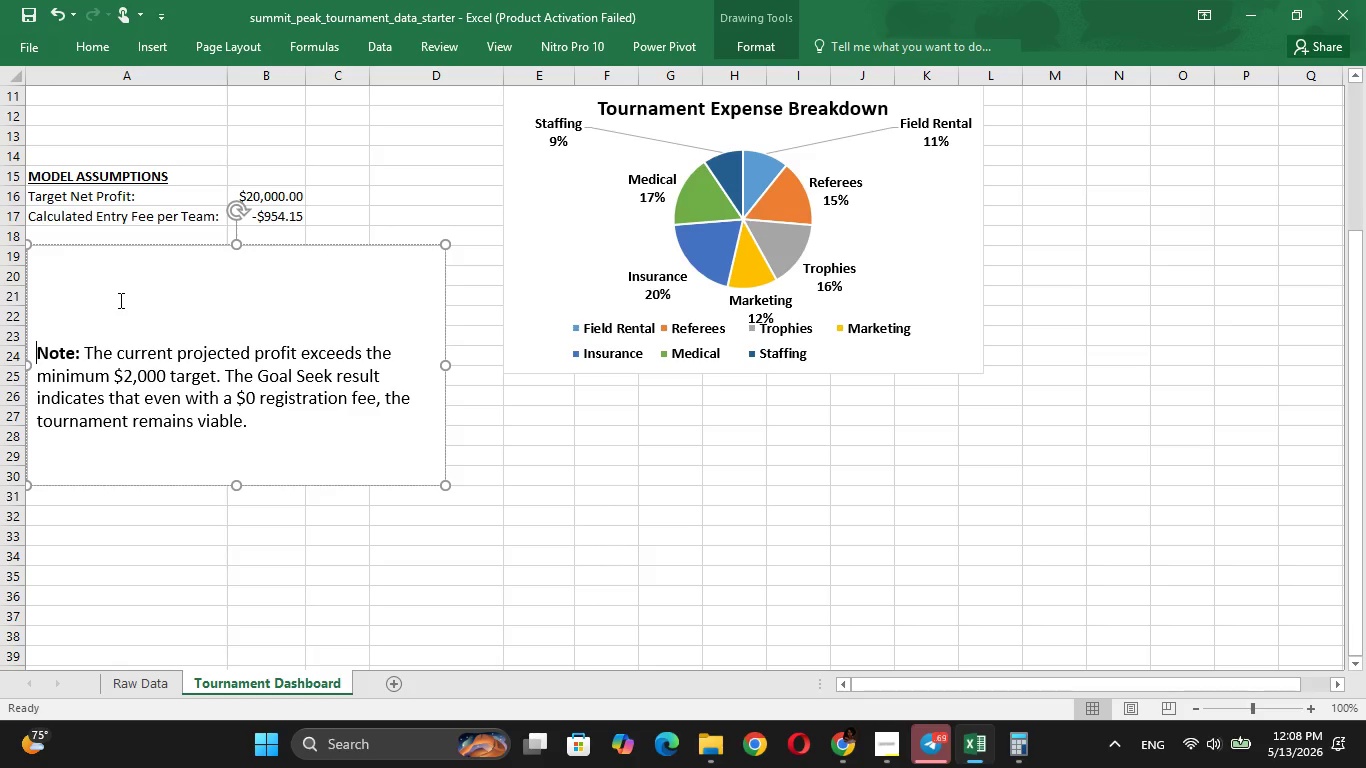 
key(Enter)
 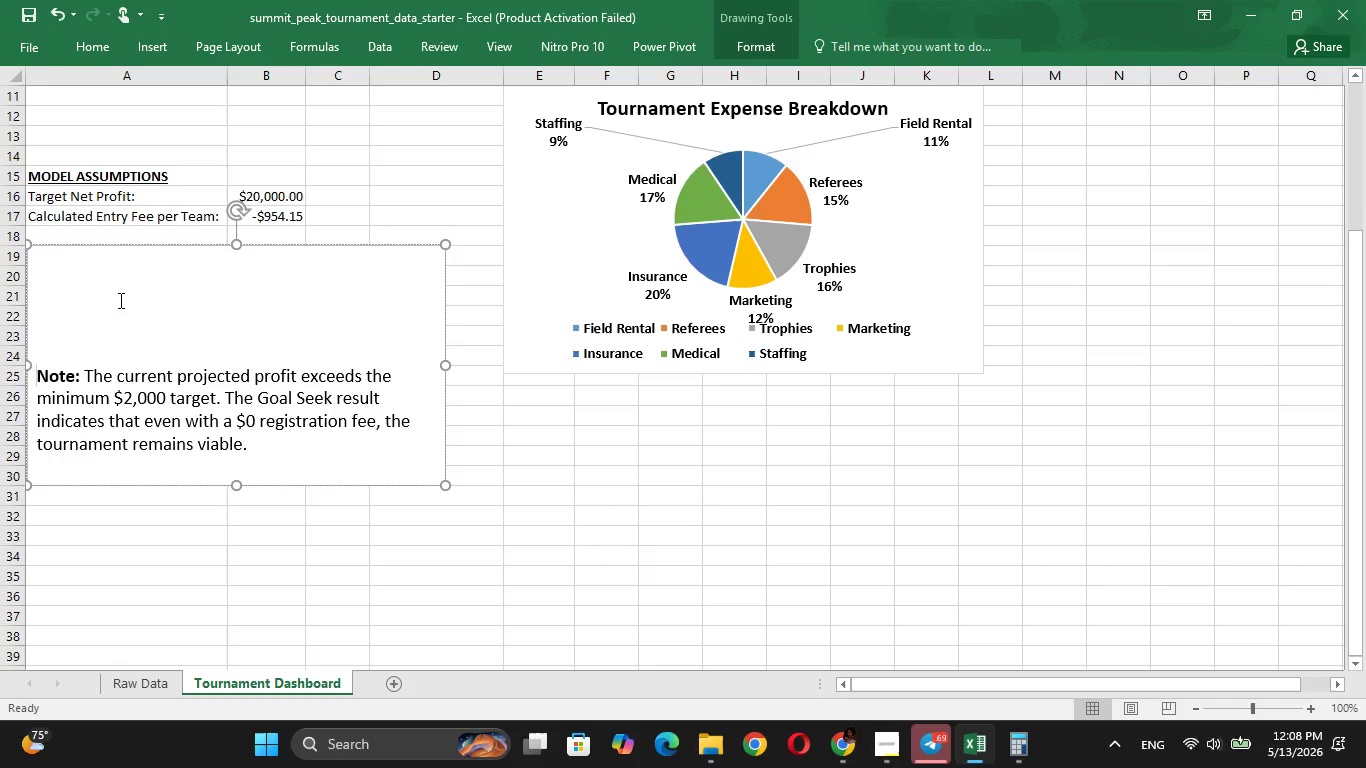 
key(Enter)
 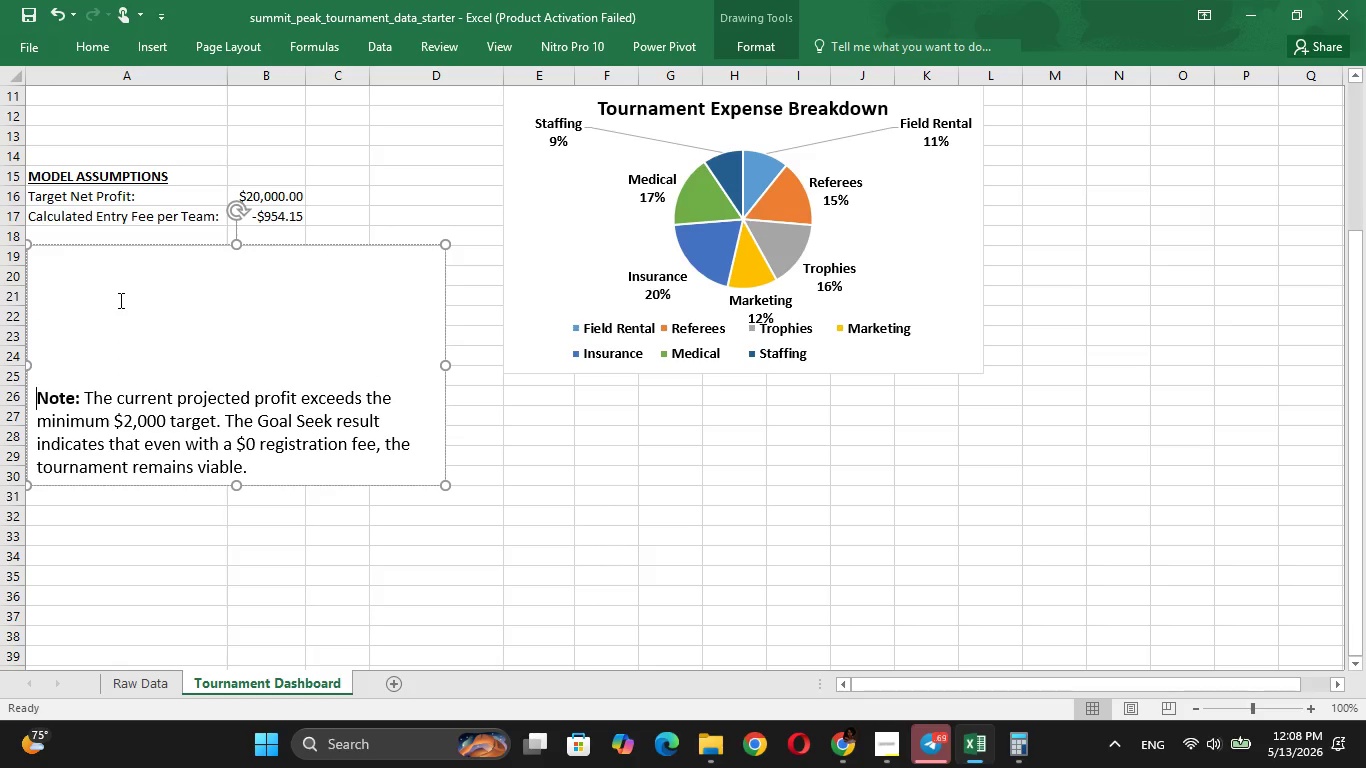 
key(ArrowUp)
 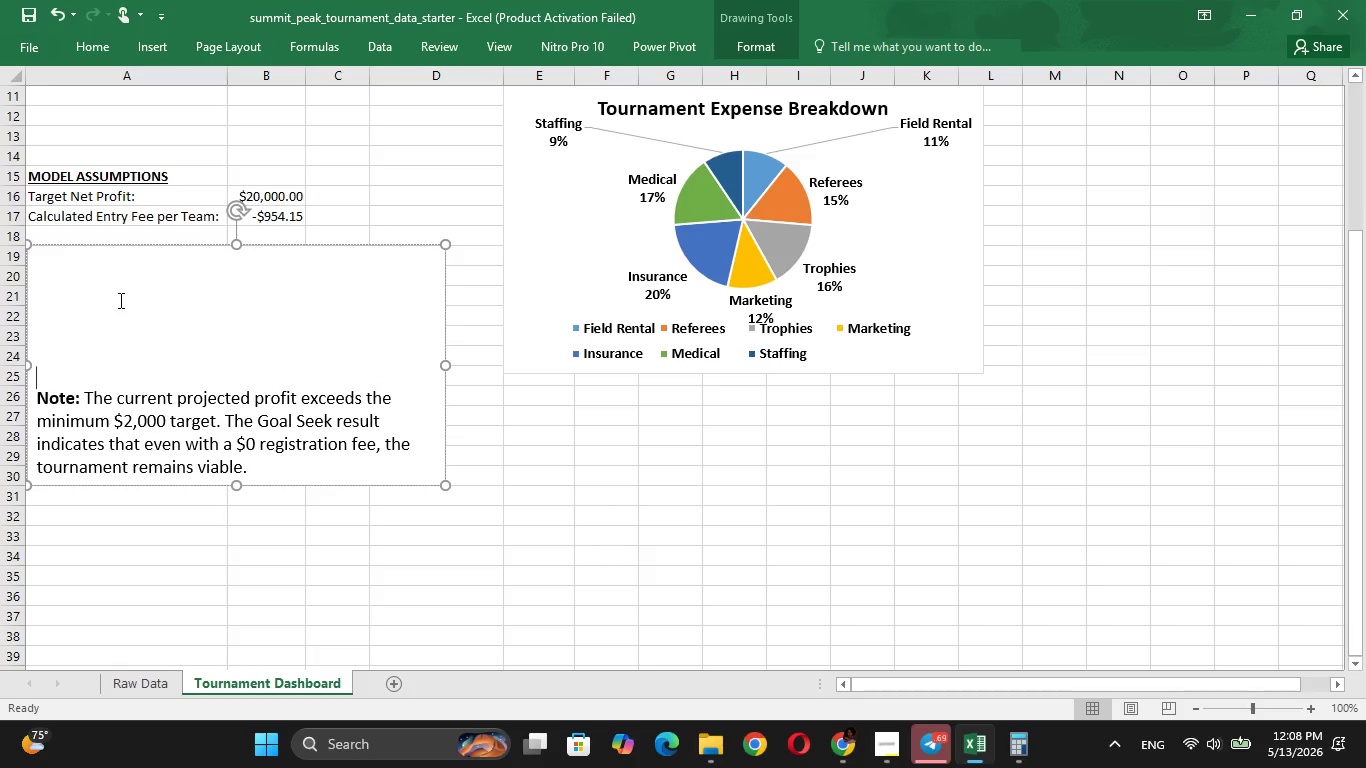 
key(ArrowUp)
 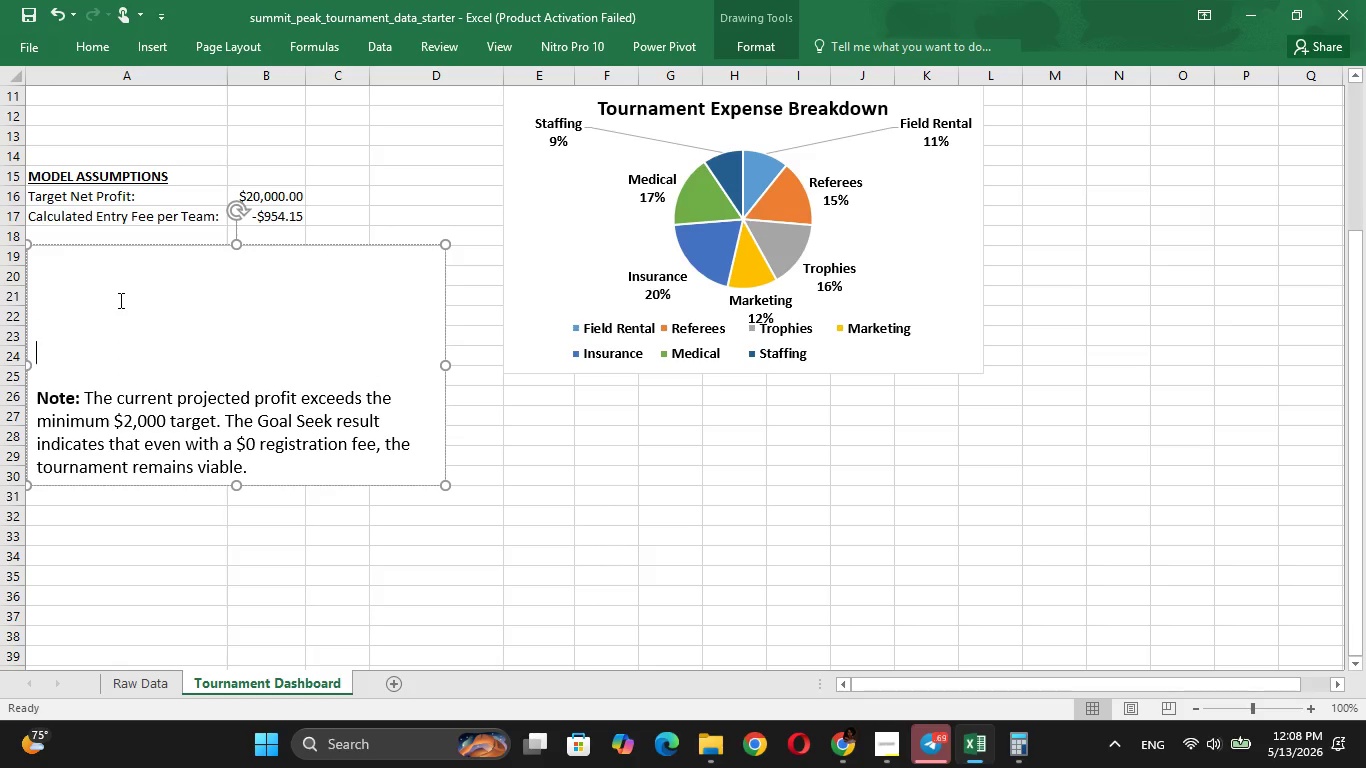 
key(ArrowUp)
 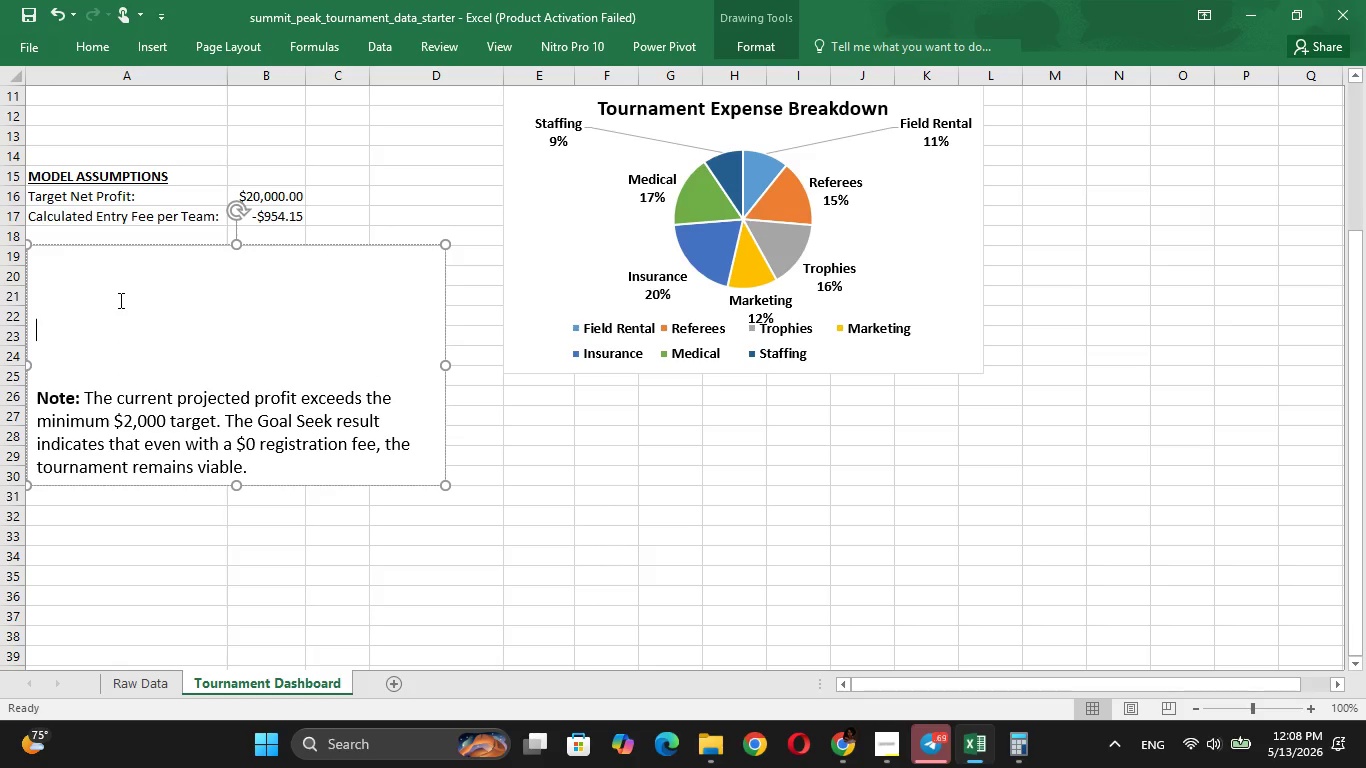 
key(ArrowUp)
 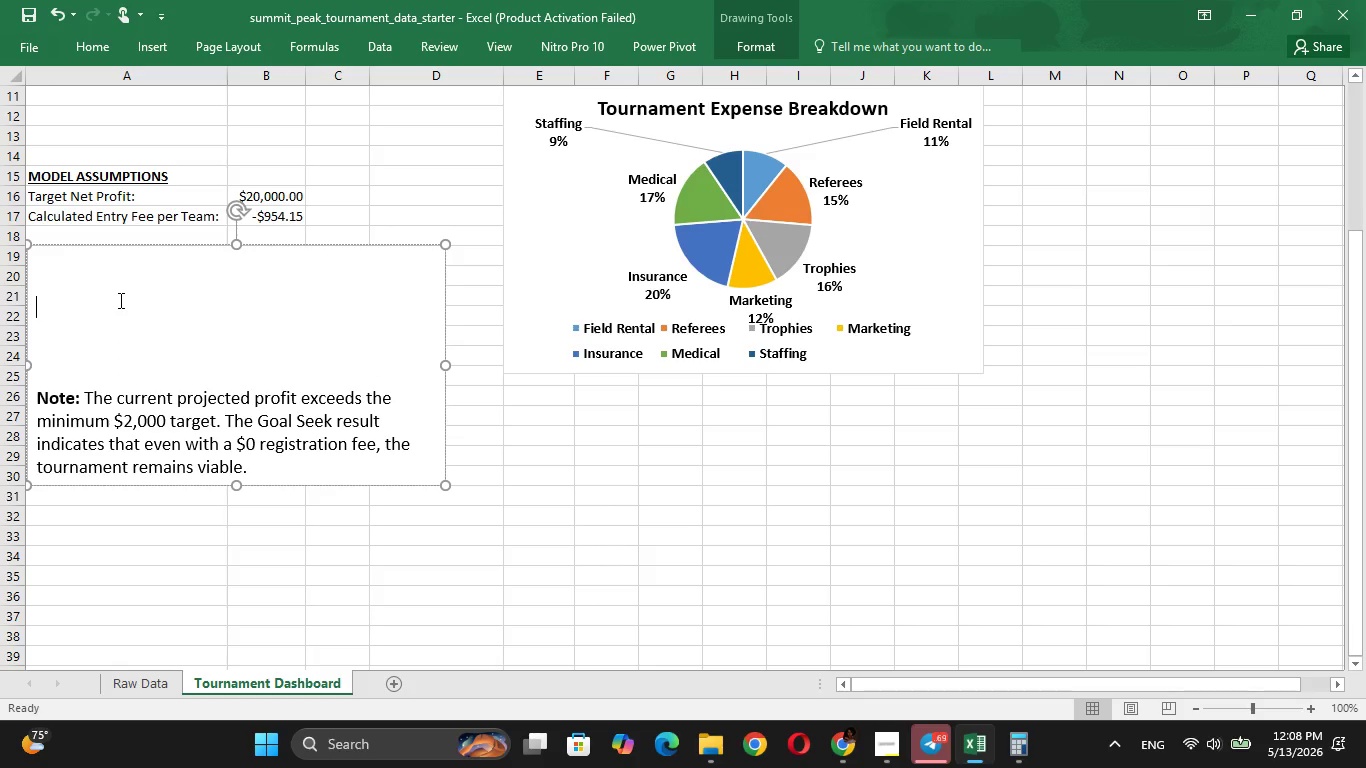 
key(ArrowUp)
 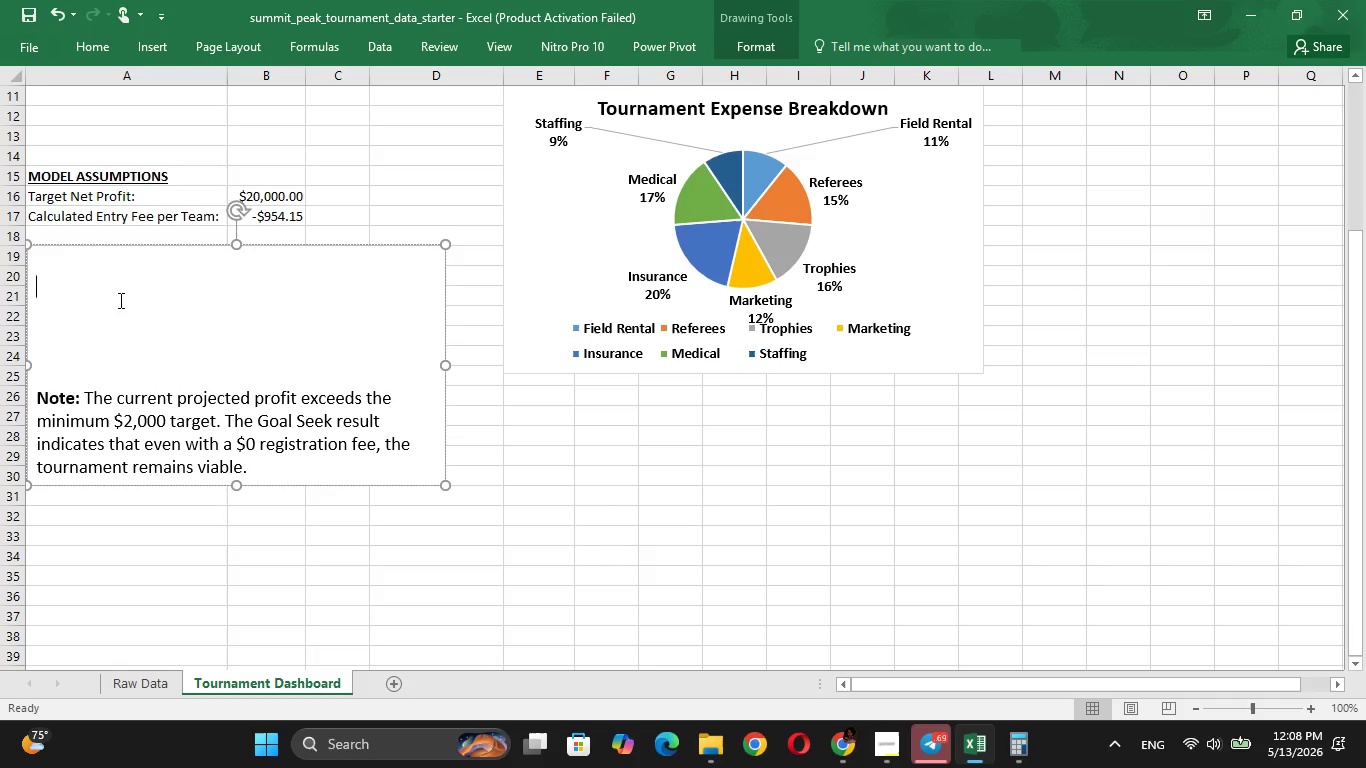 
key(ArrowUp)
 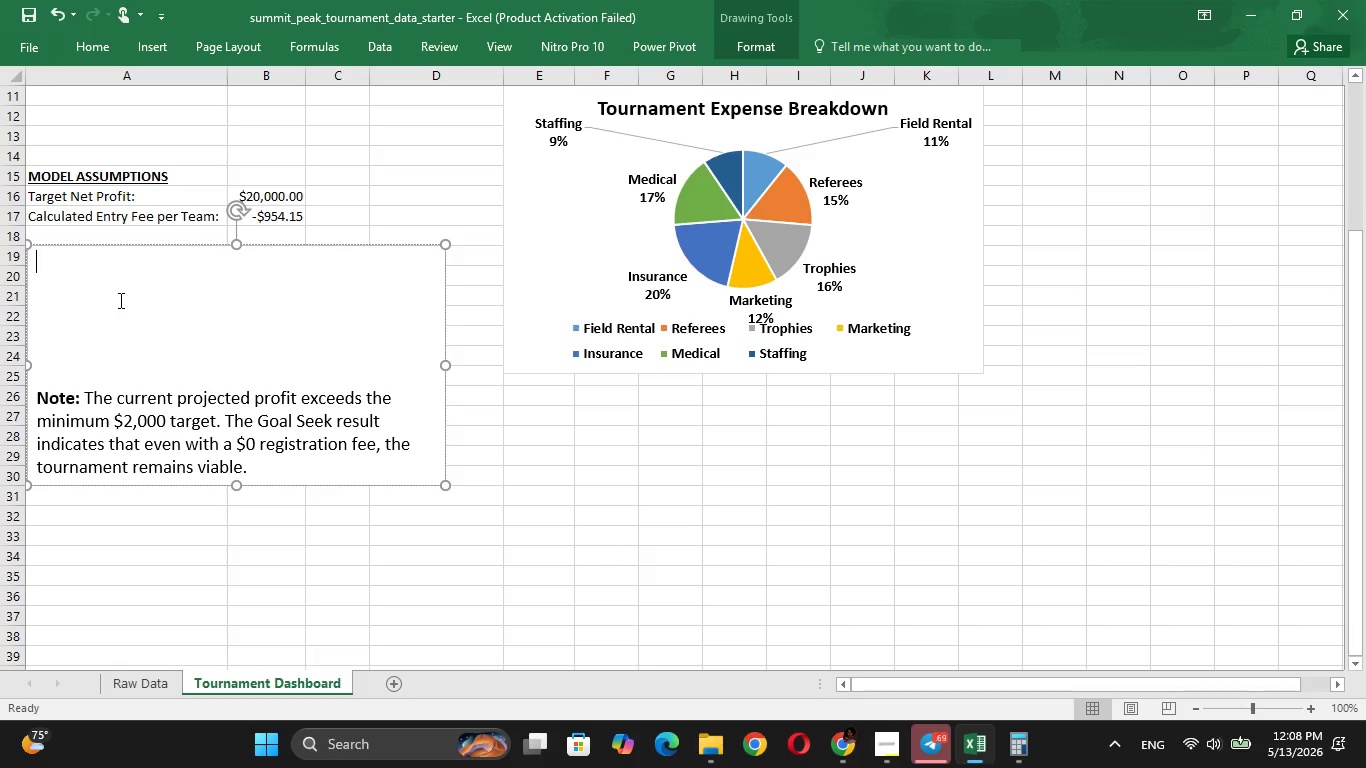 
wait(11.45)
 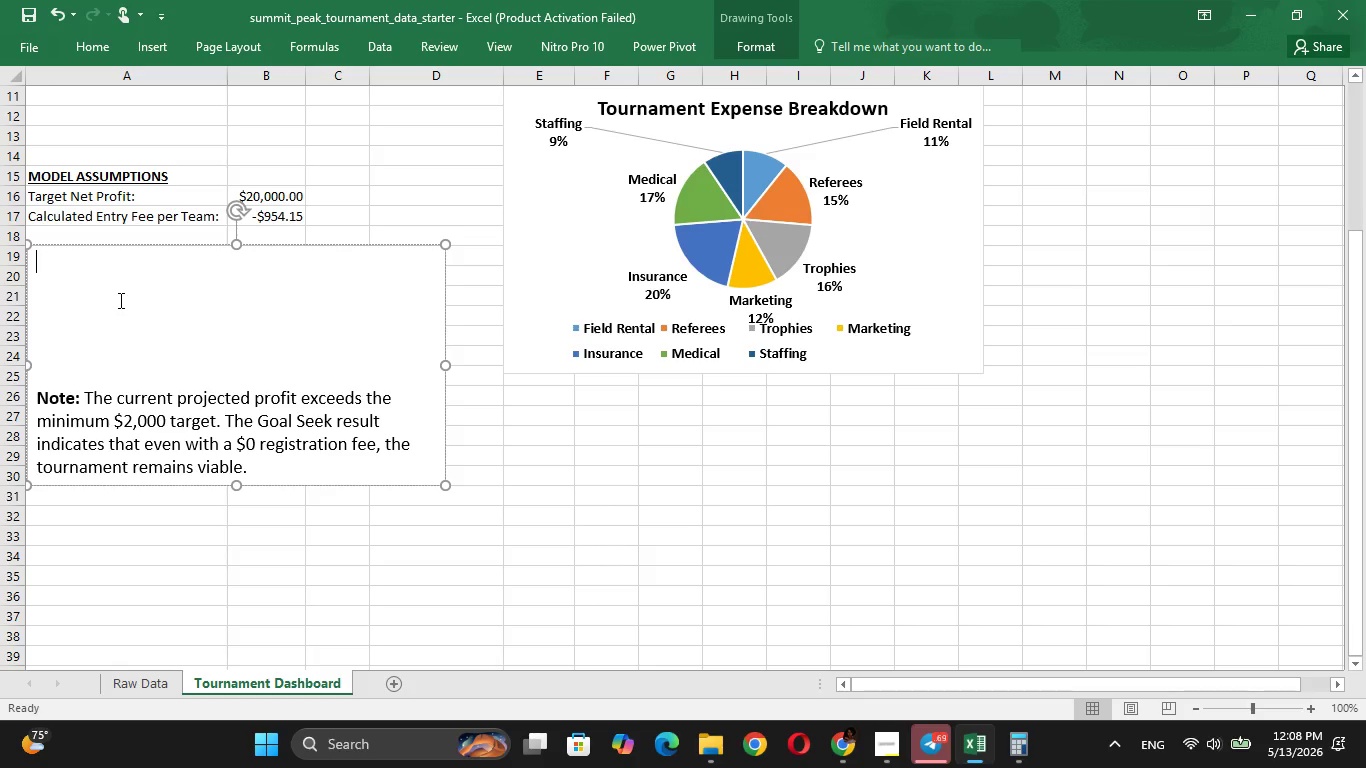 
key(CapsLock)
 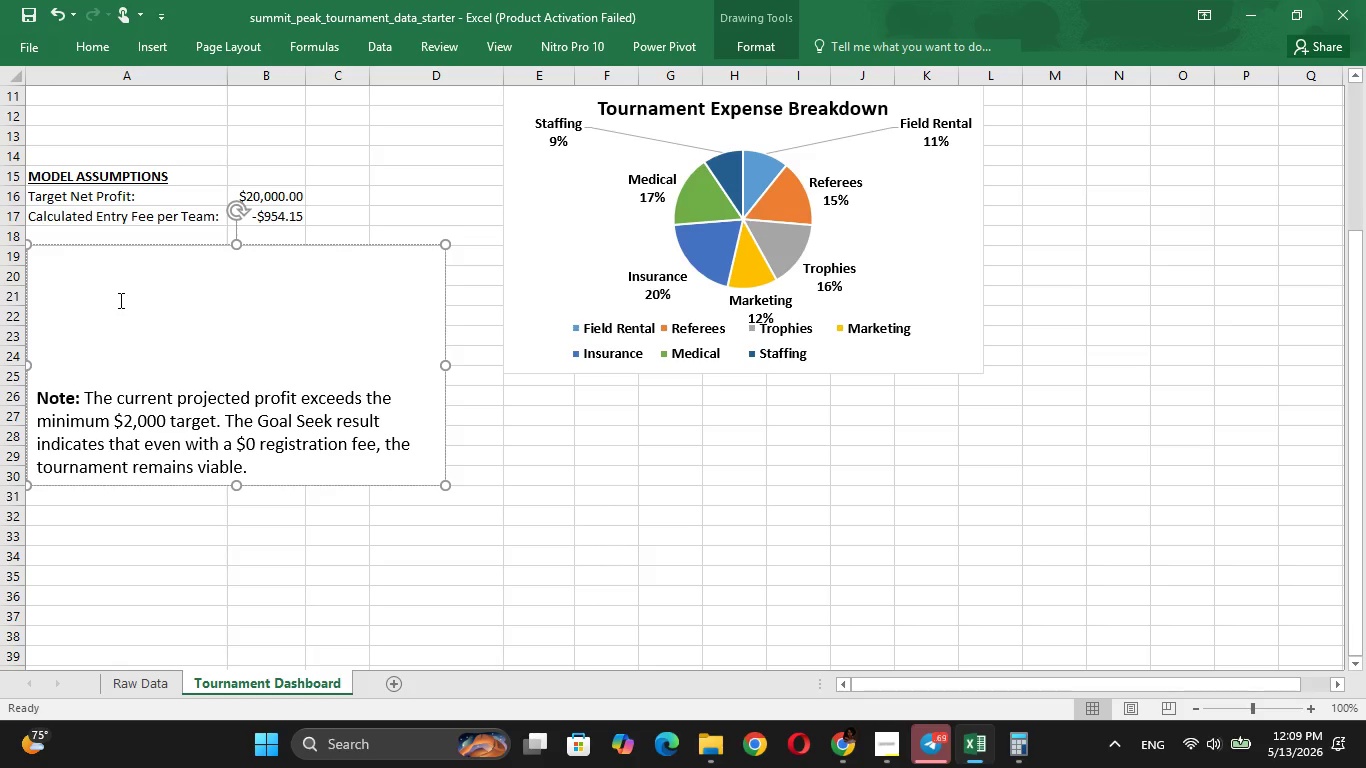 
type(INSTRUCTIONAL NOTE)
 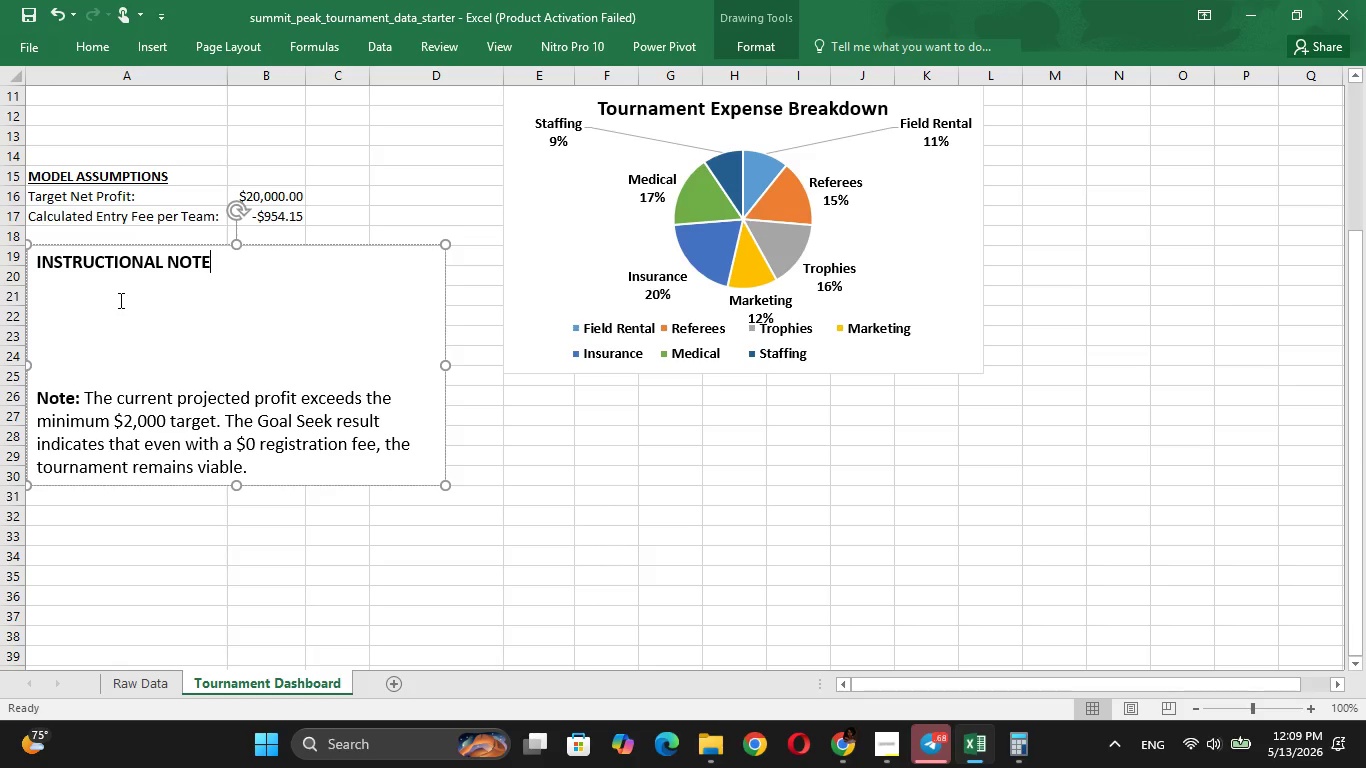 
key(Enter)
 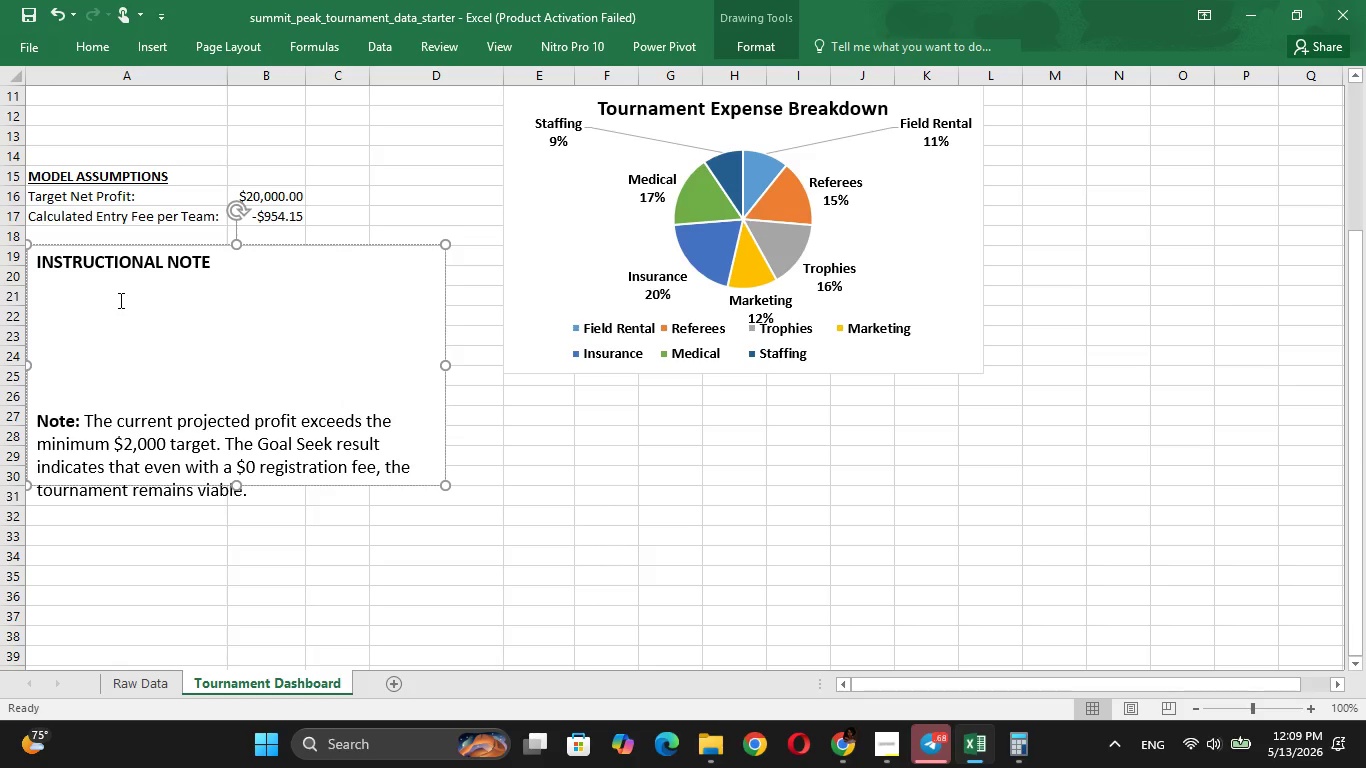 
wait(5.23)
 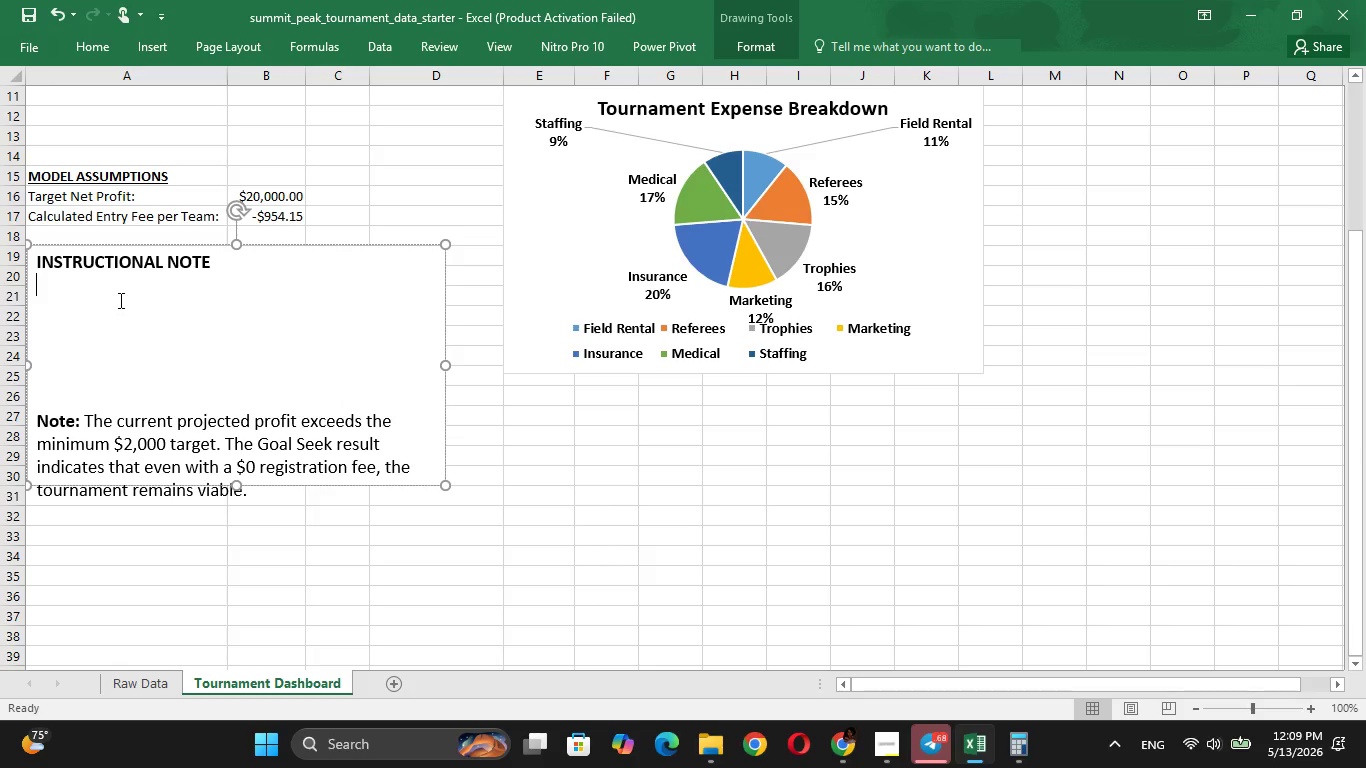 
type(How to use Goal Seek to adjust Profit Targets:)
 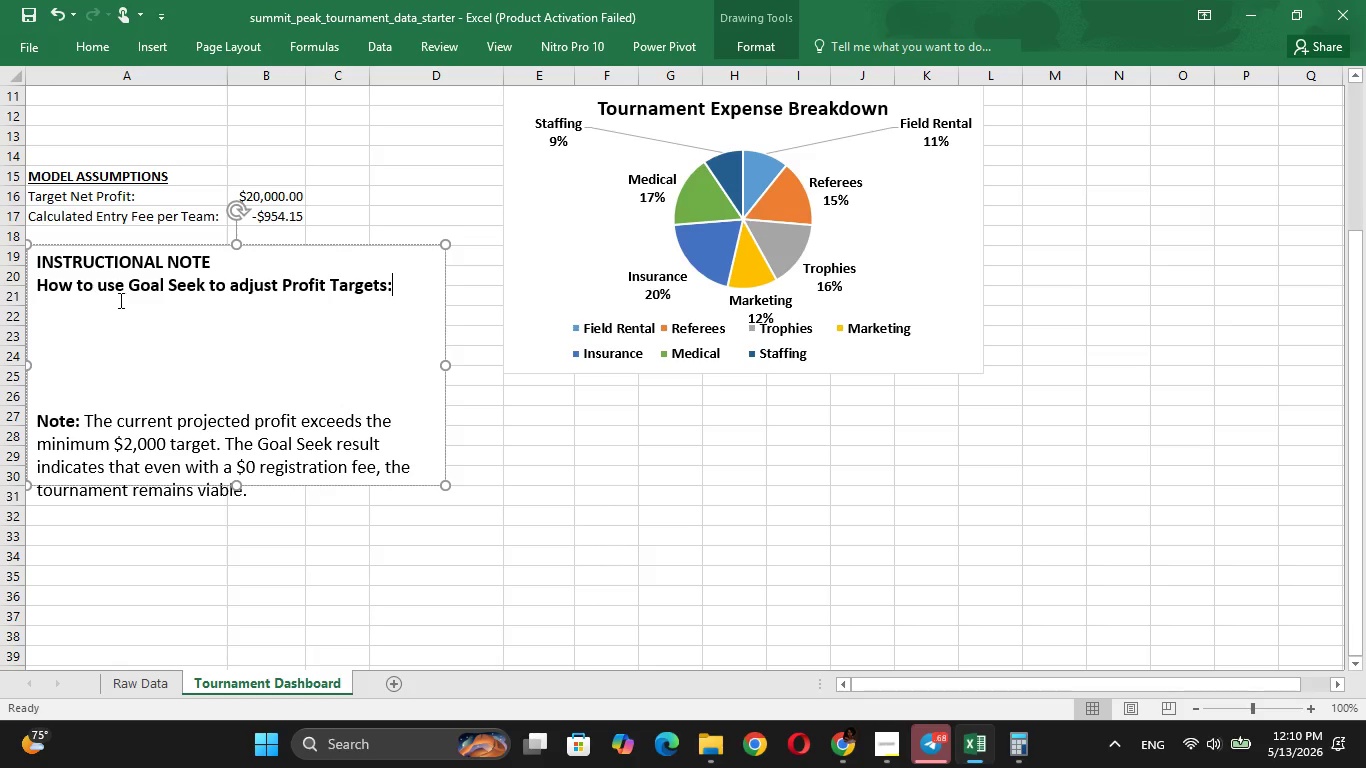 
wait(6.03)
 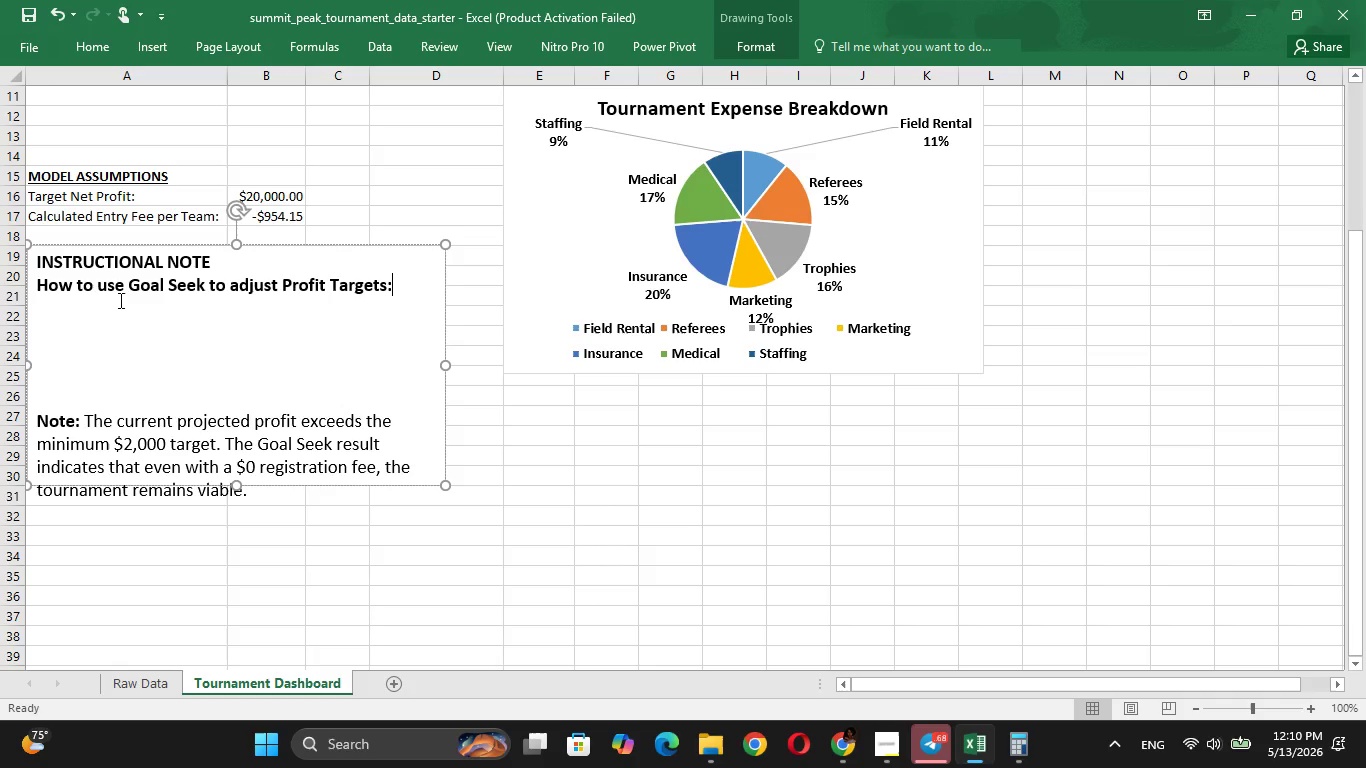 
left_click([46, 311])
 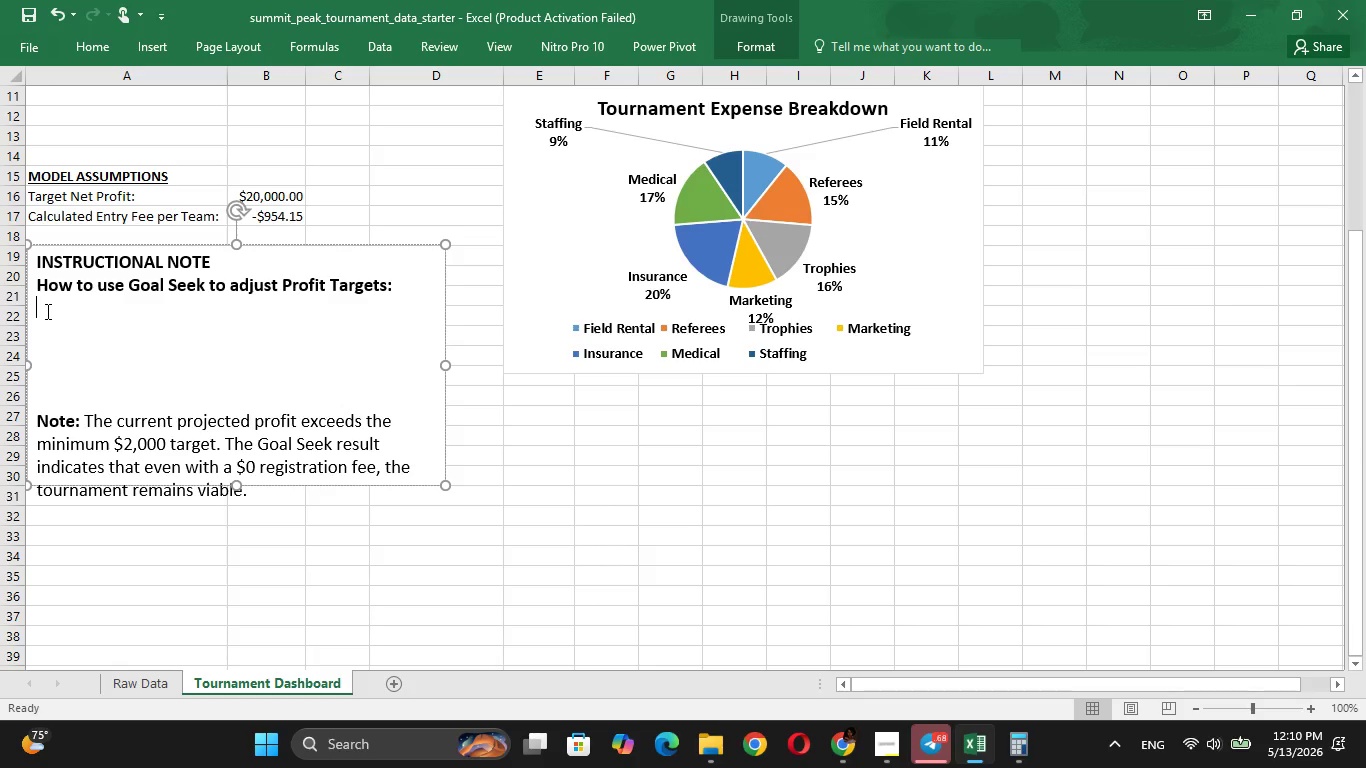 
type(1. Go to Data tab > What-if A)
 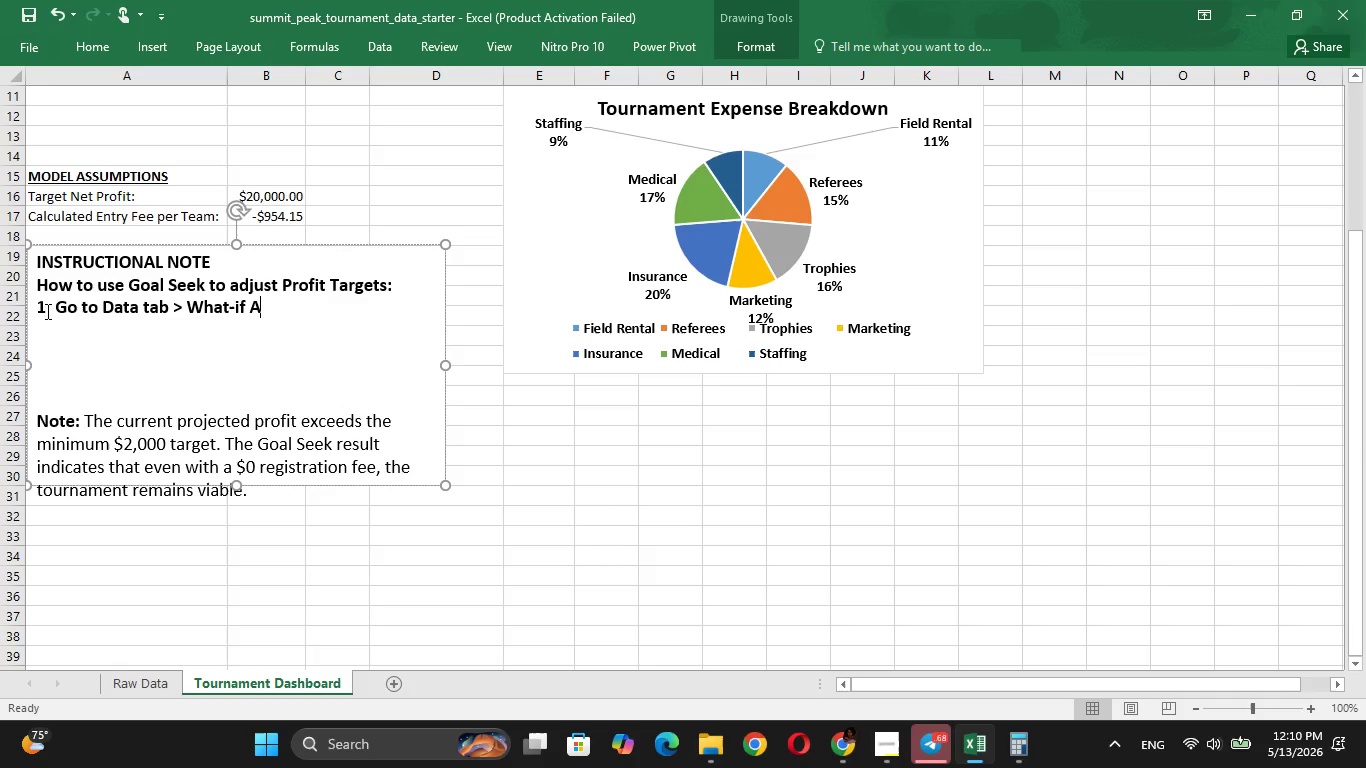 
key(ArrowLeft)
 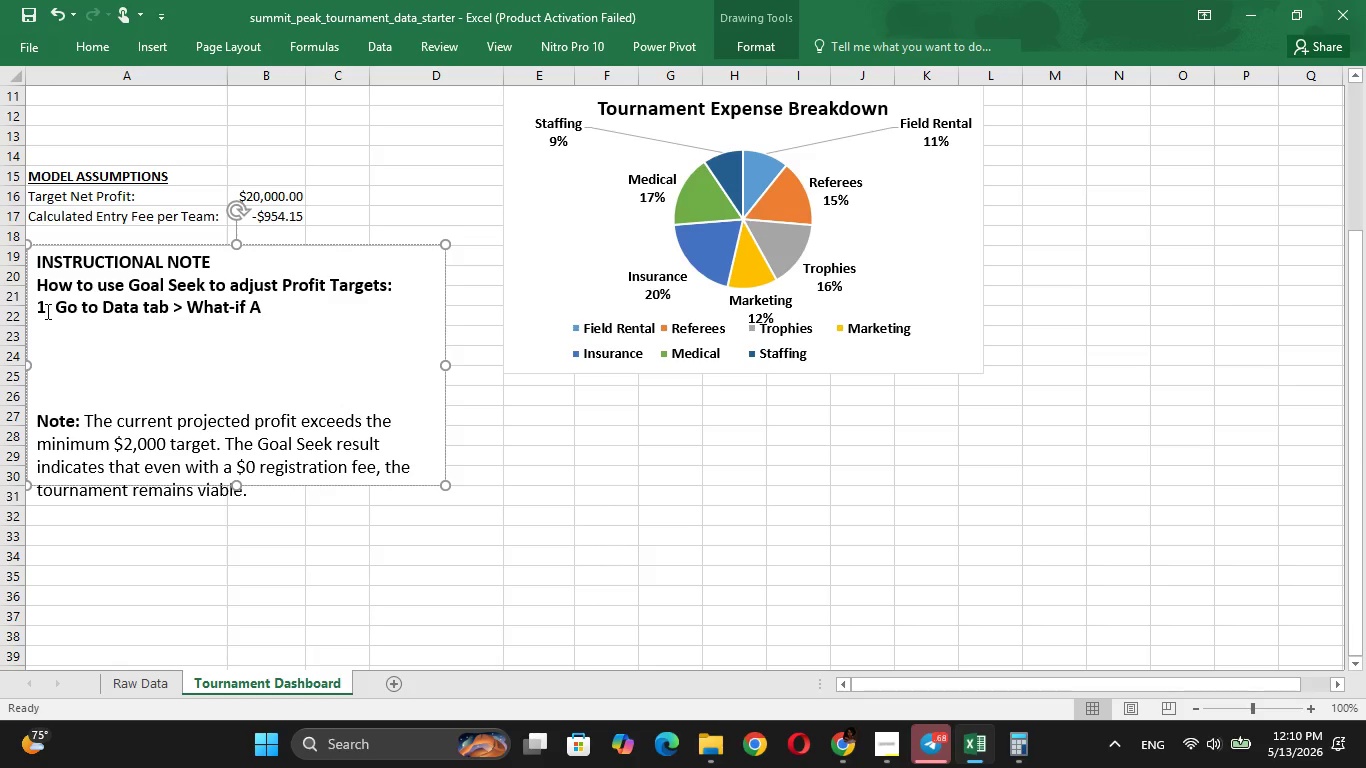 
key(ArrowLeft)
 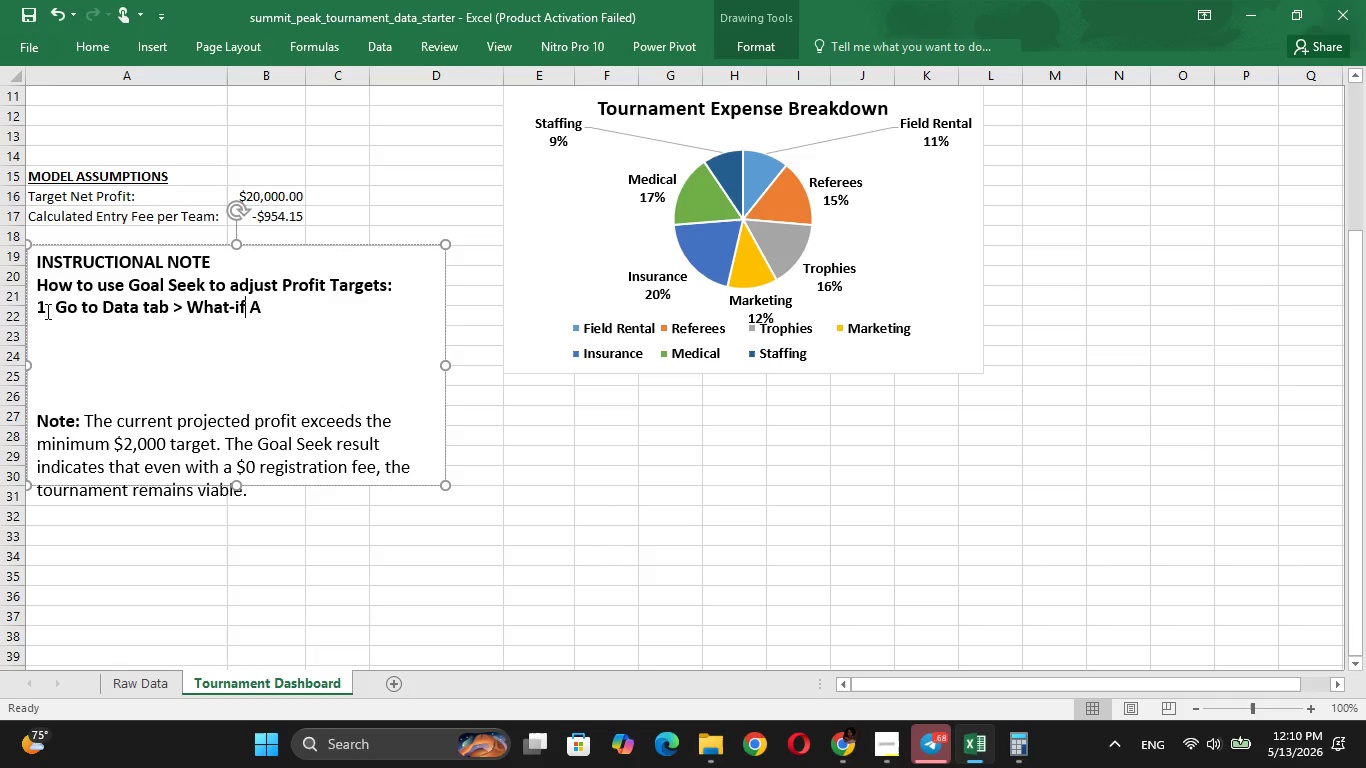 
key(ArrowLeft)
 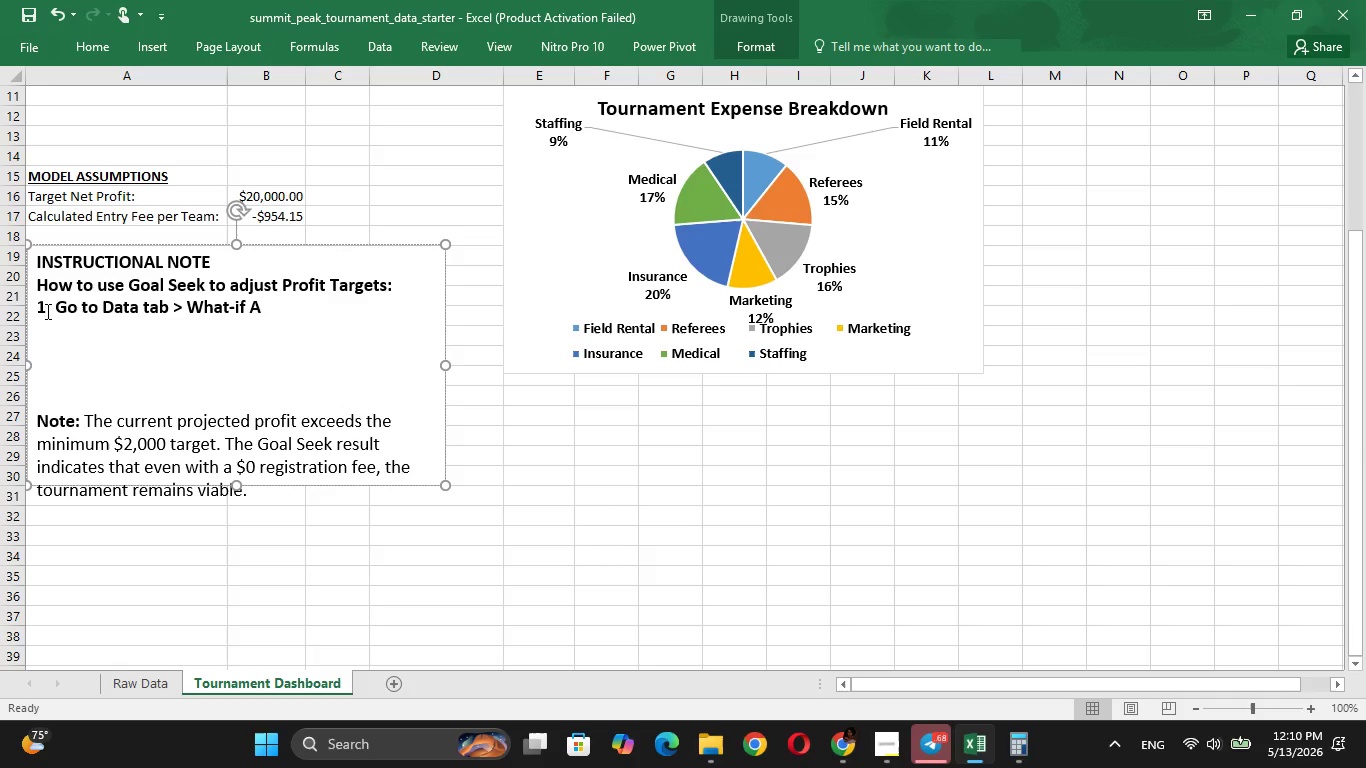 
key(Backspace)
 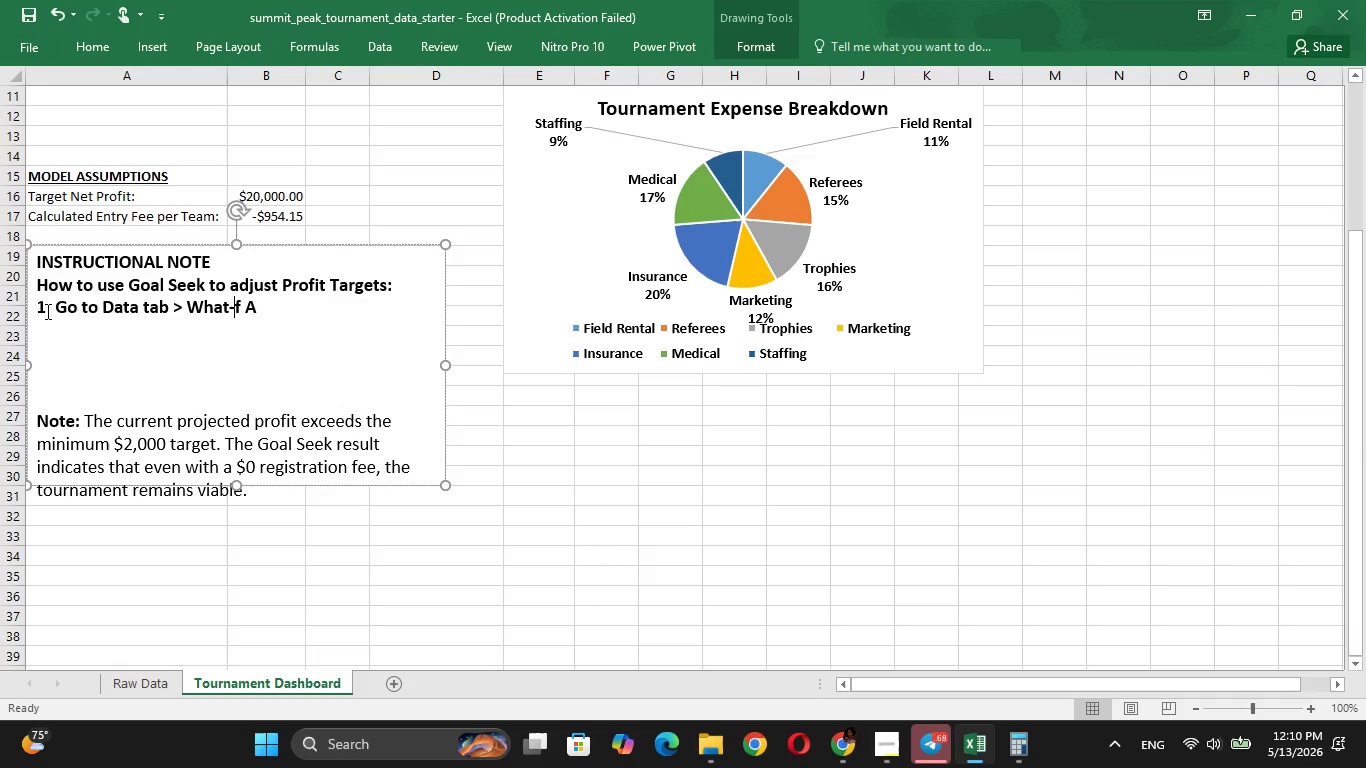 
key(CapsLock)
 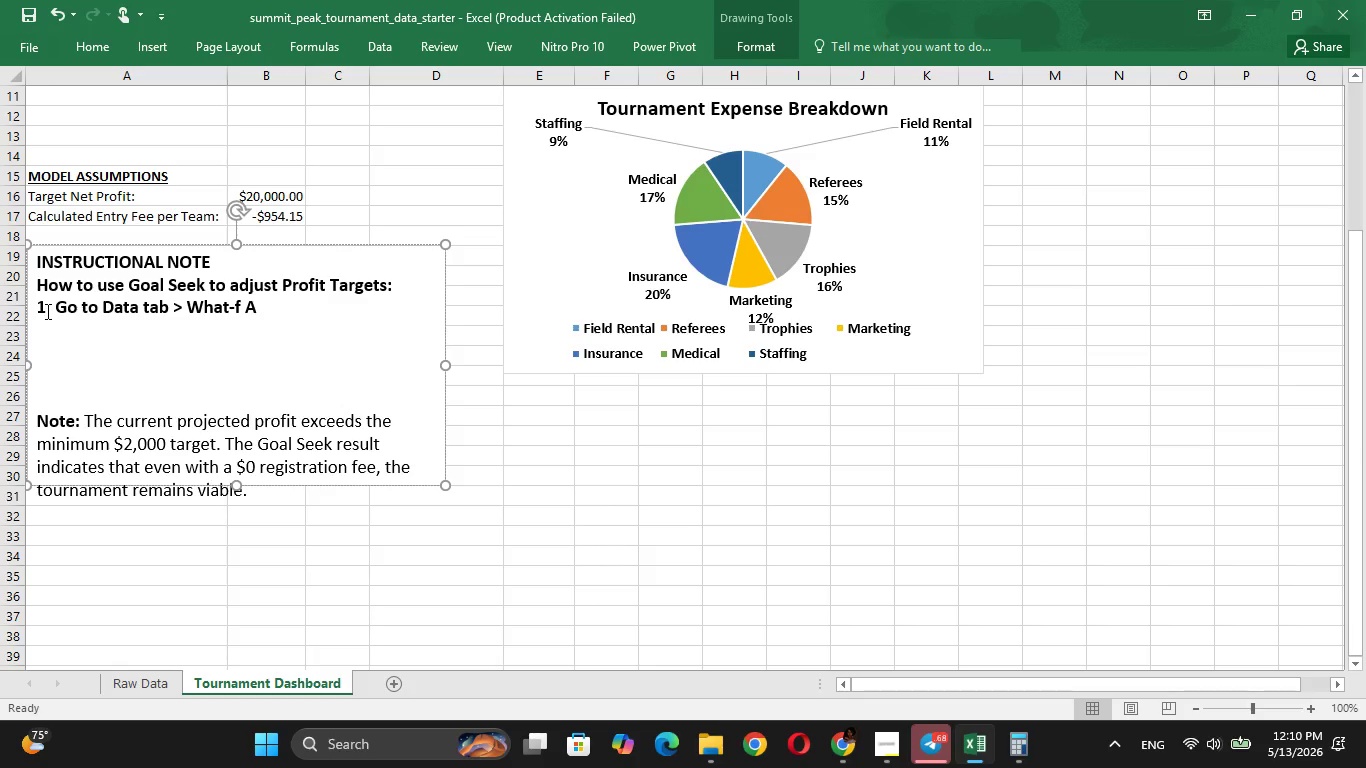 
key(I)
 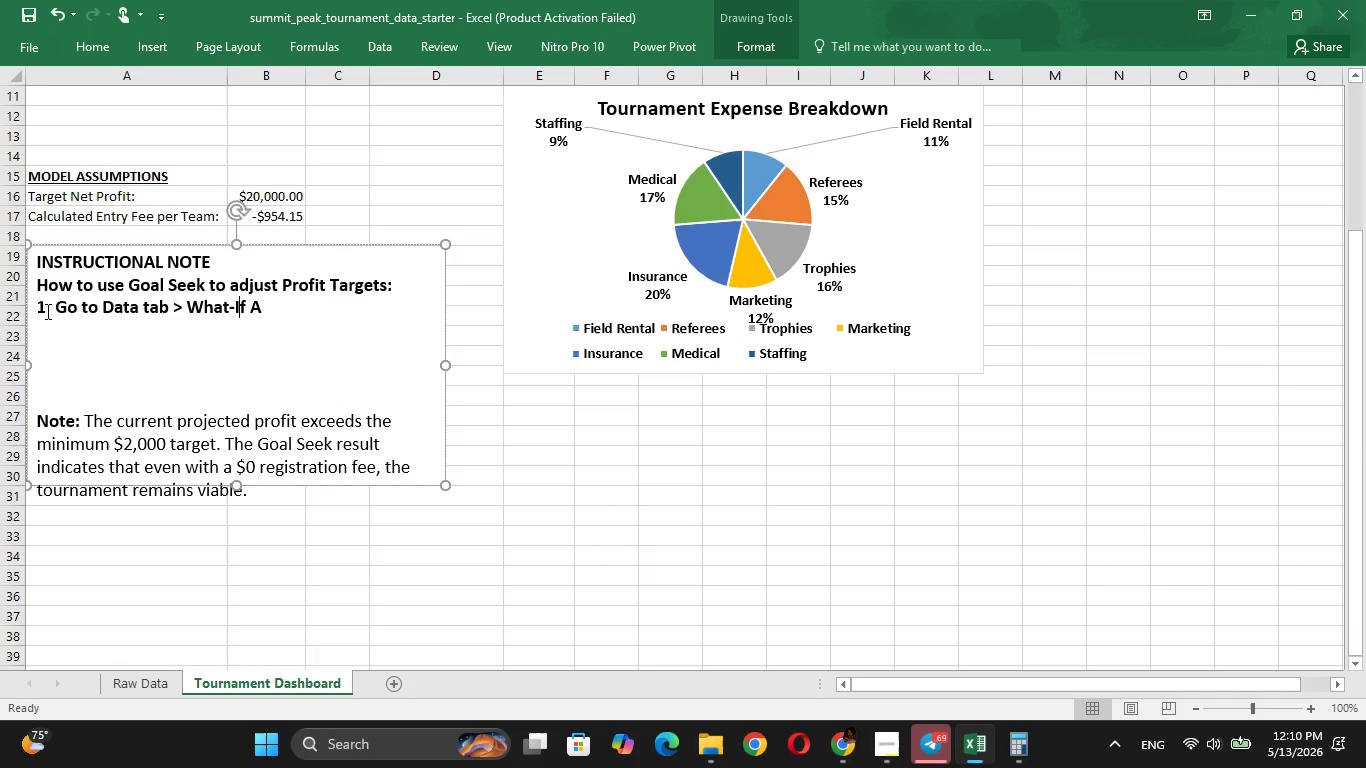 
key(CapsLock)
 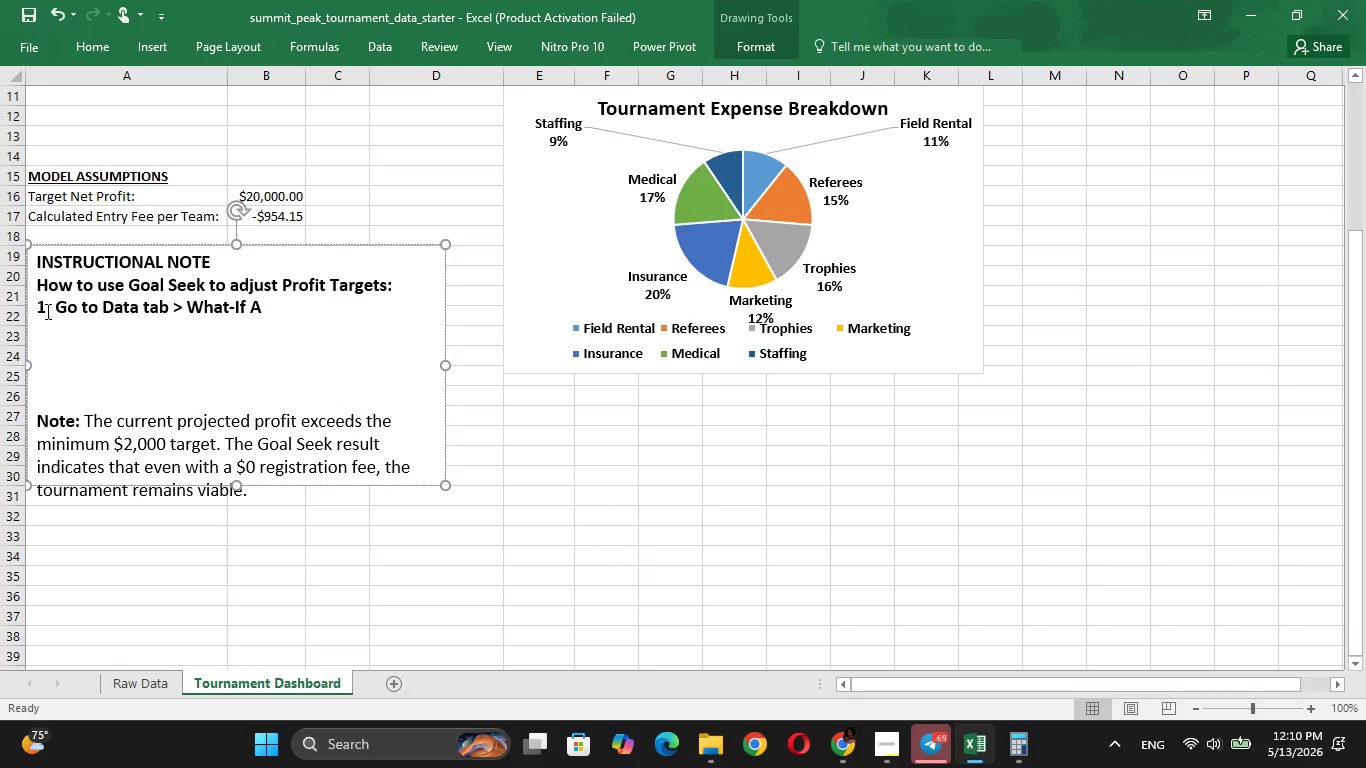 
key(ArrowRight)
 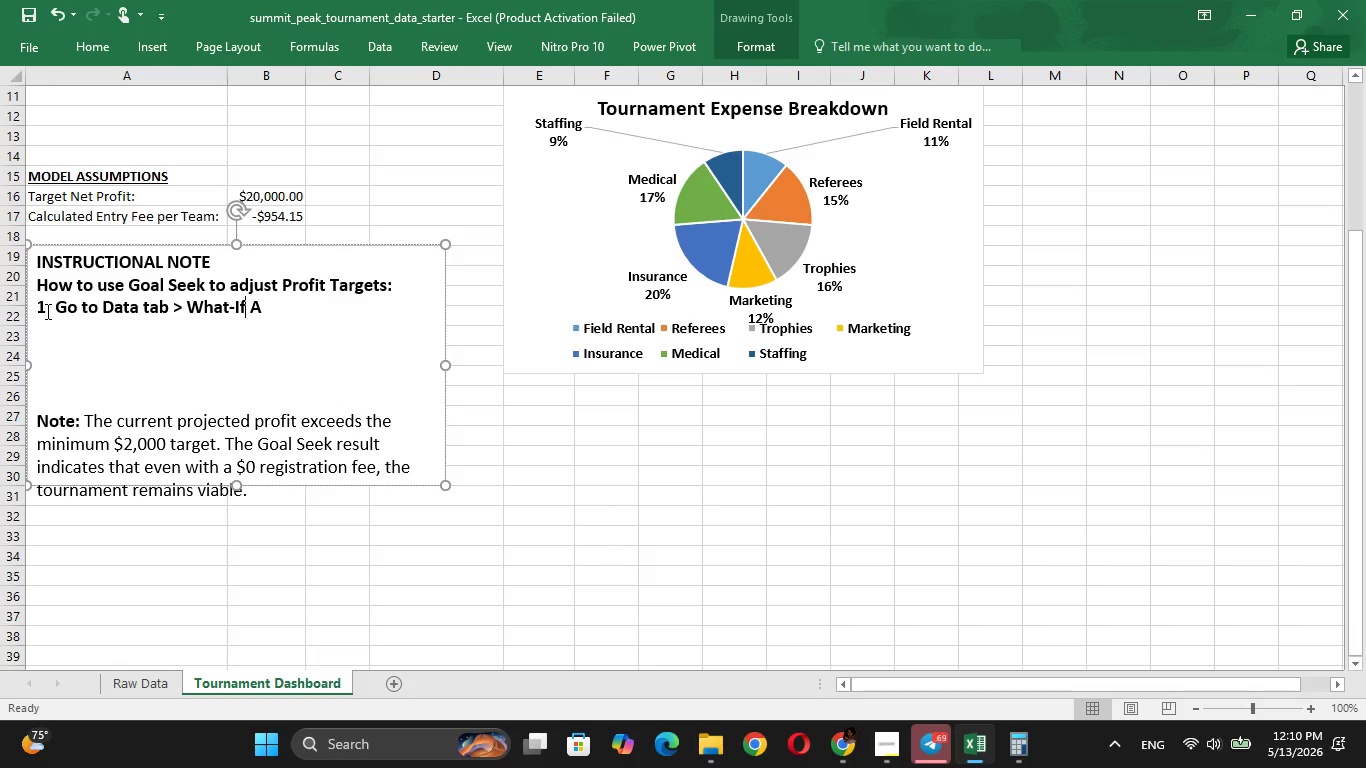 
key(ArrowRight)
 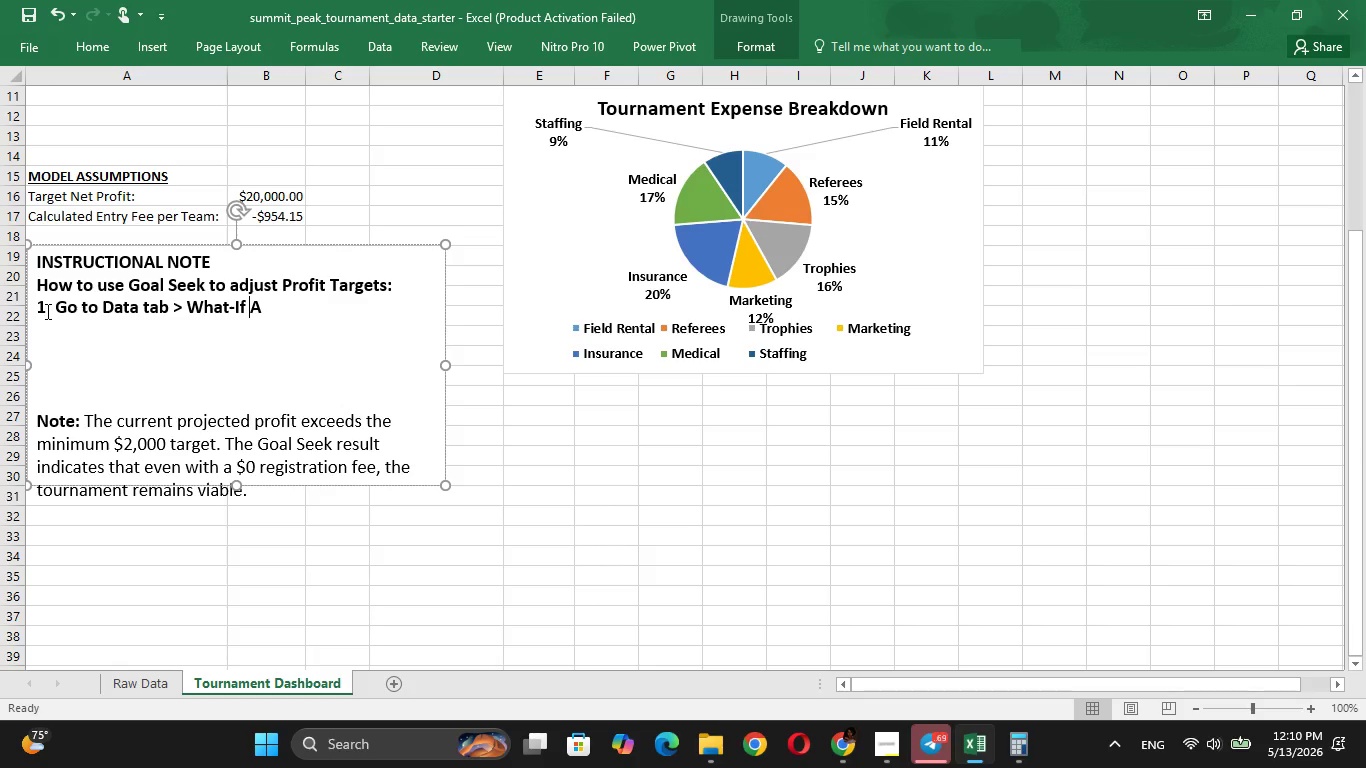 
key(ArrowRight)
 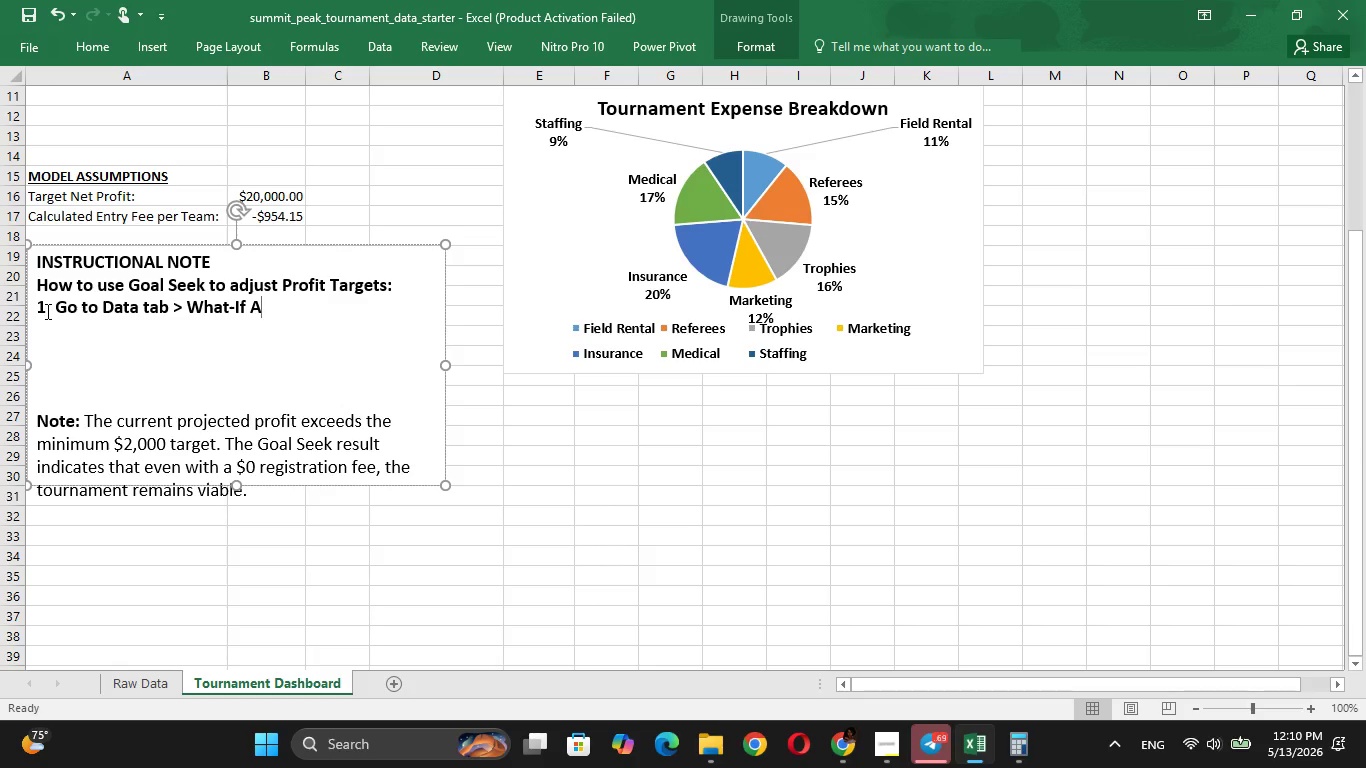 
type(na)
 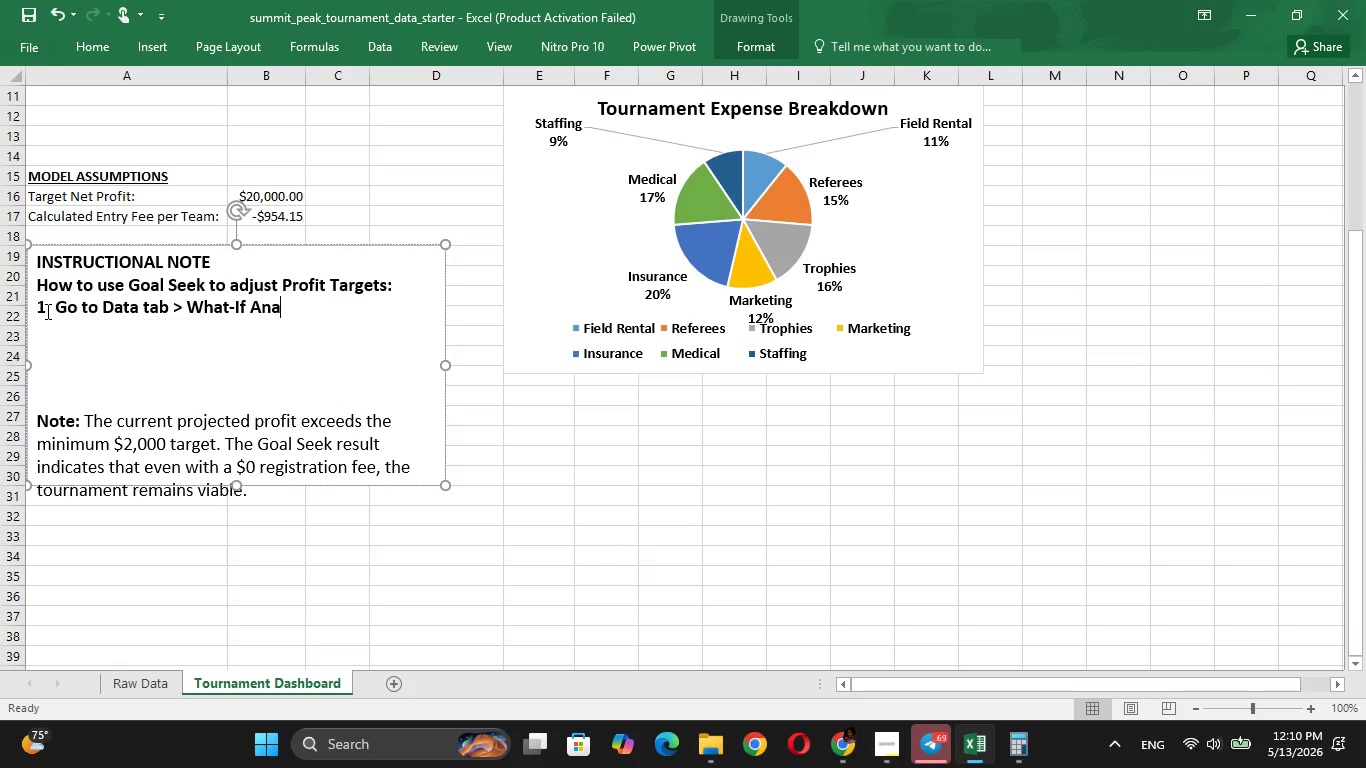 
type(lysis)
 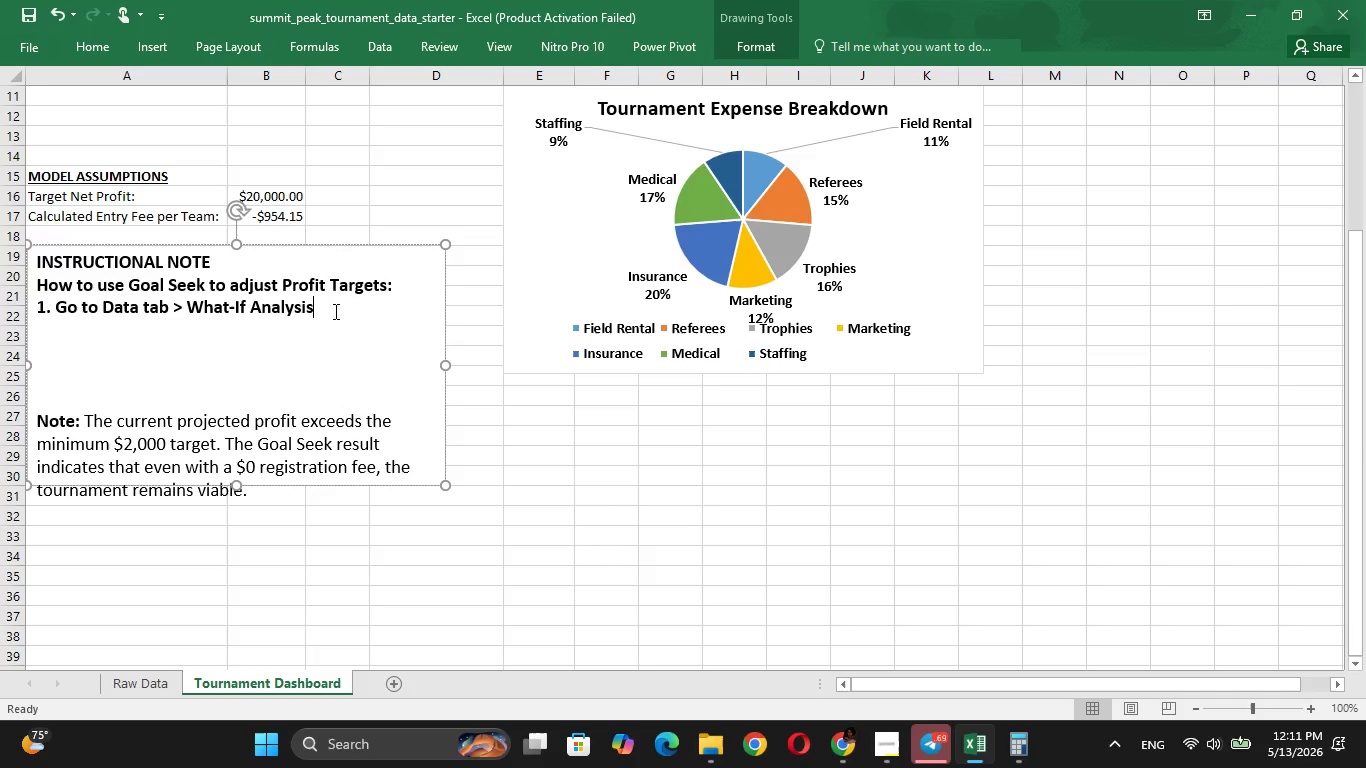 
wait(53.25)
 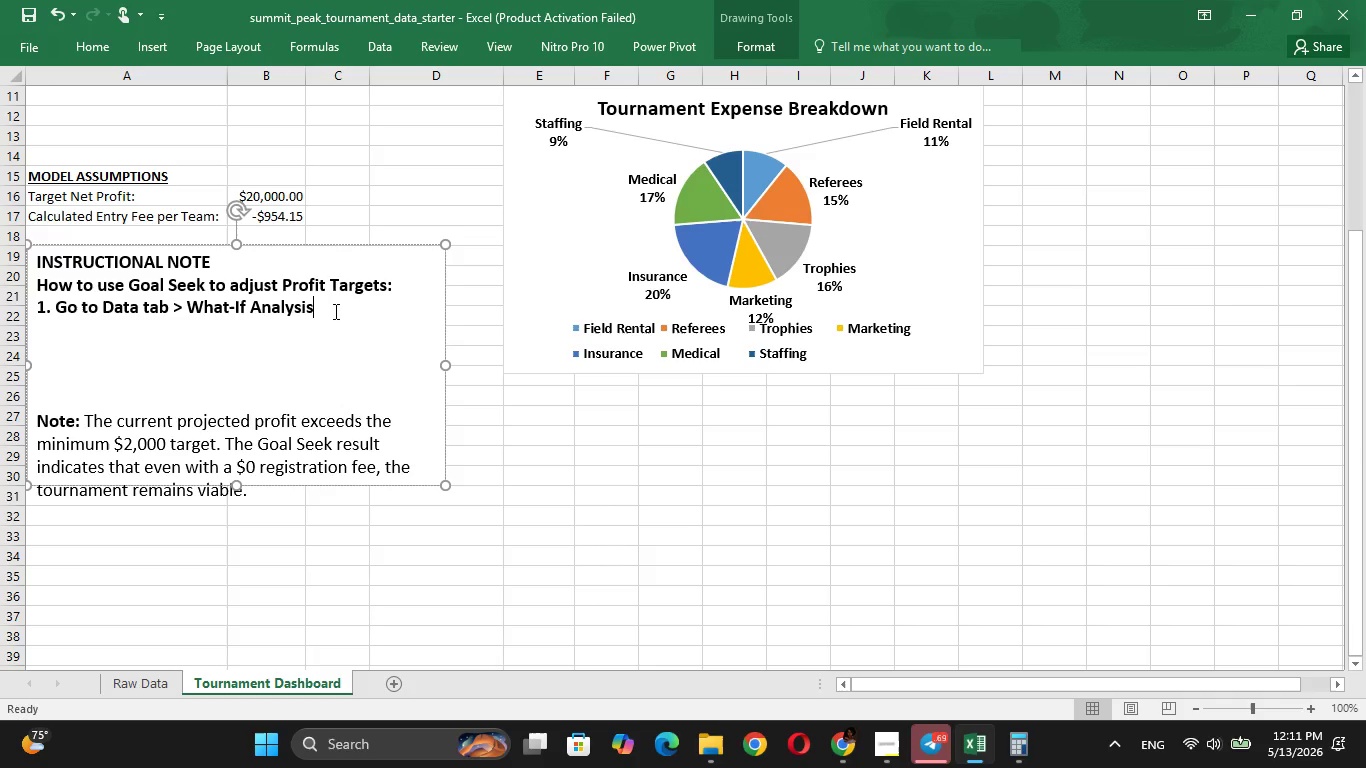 
type( > Goal Seek.)
 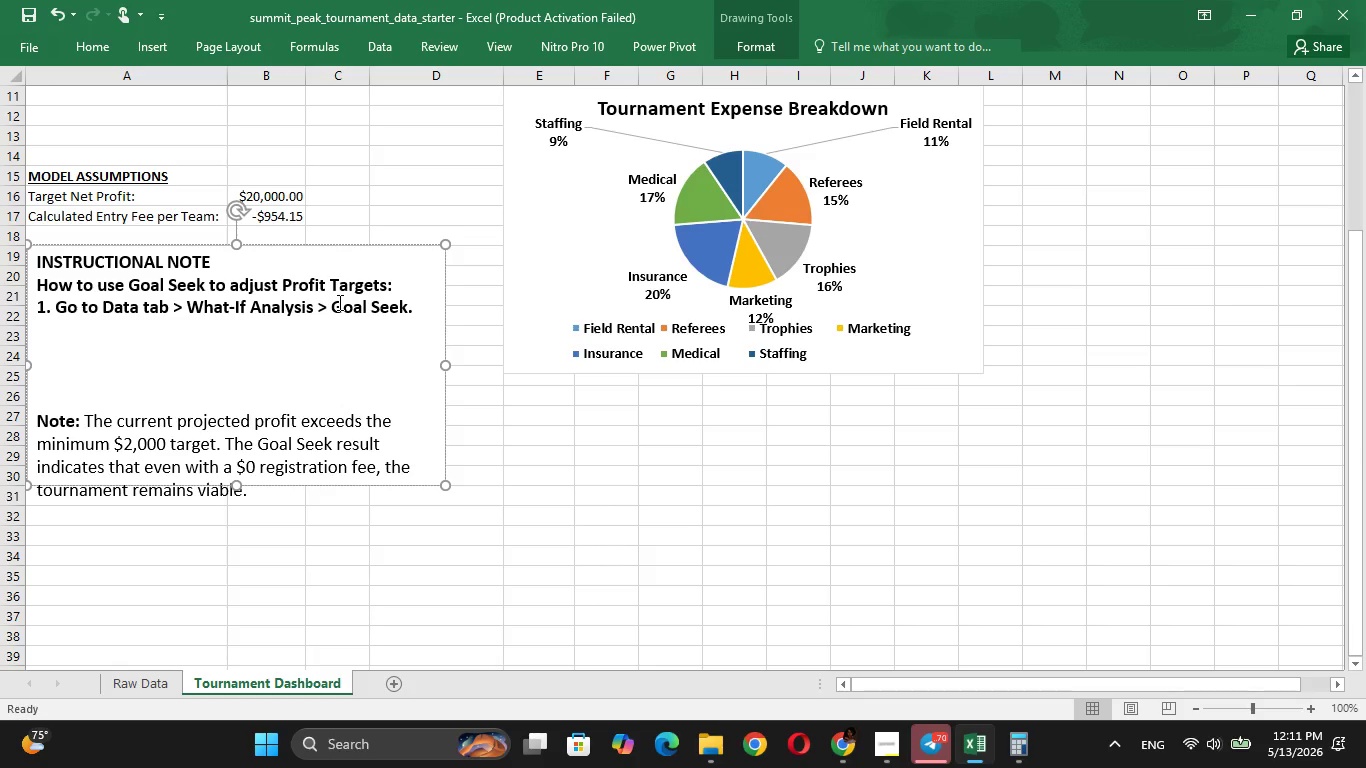 
key(ArrowDown)
 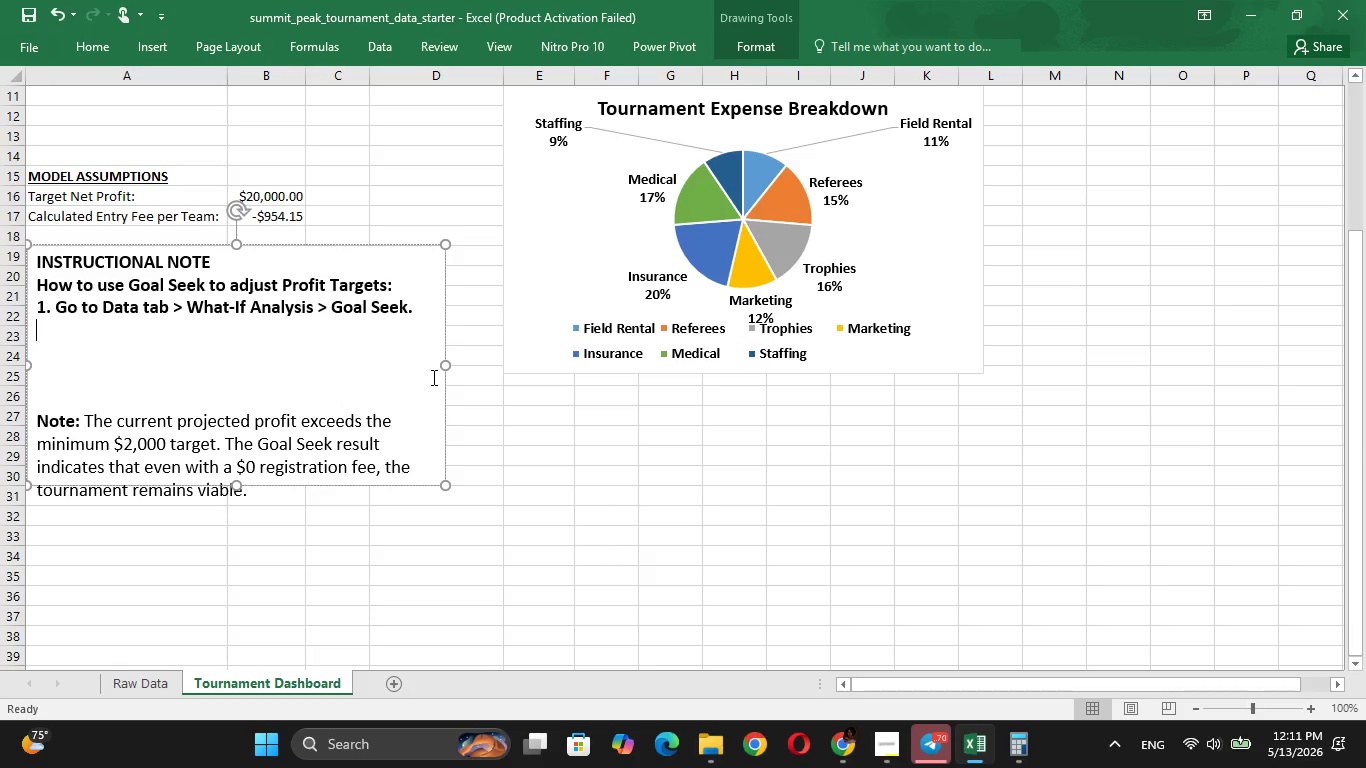 
key(2)
 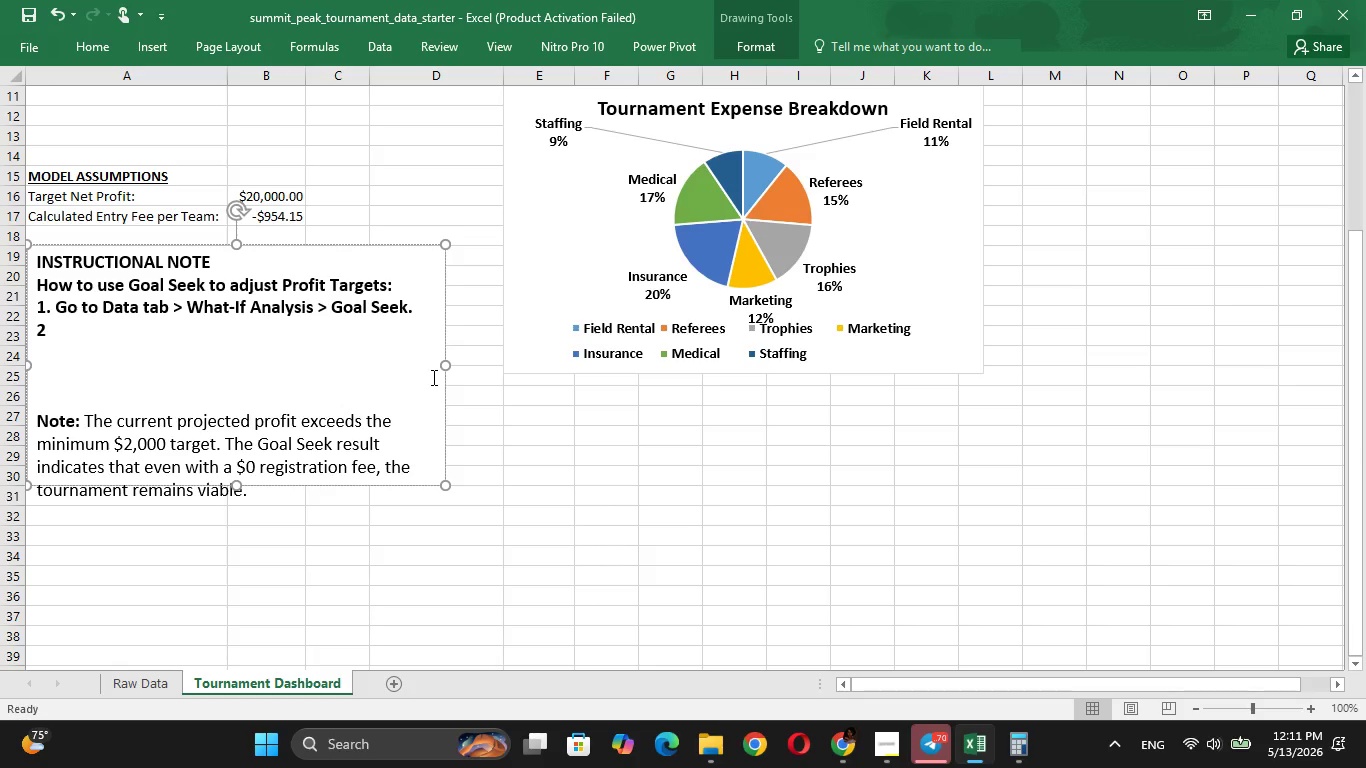 
key(Period)
 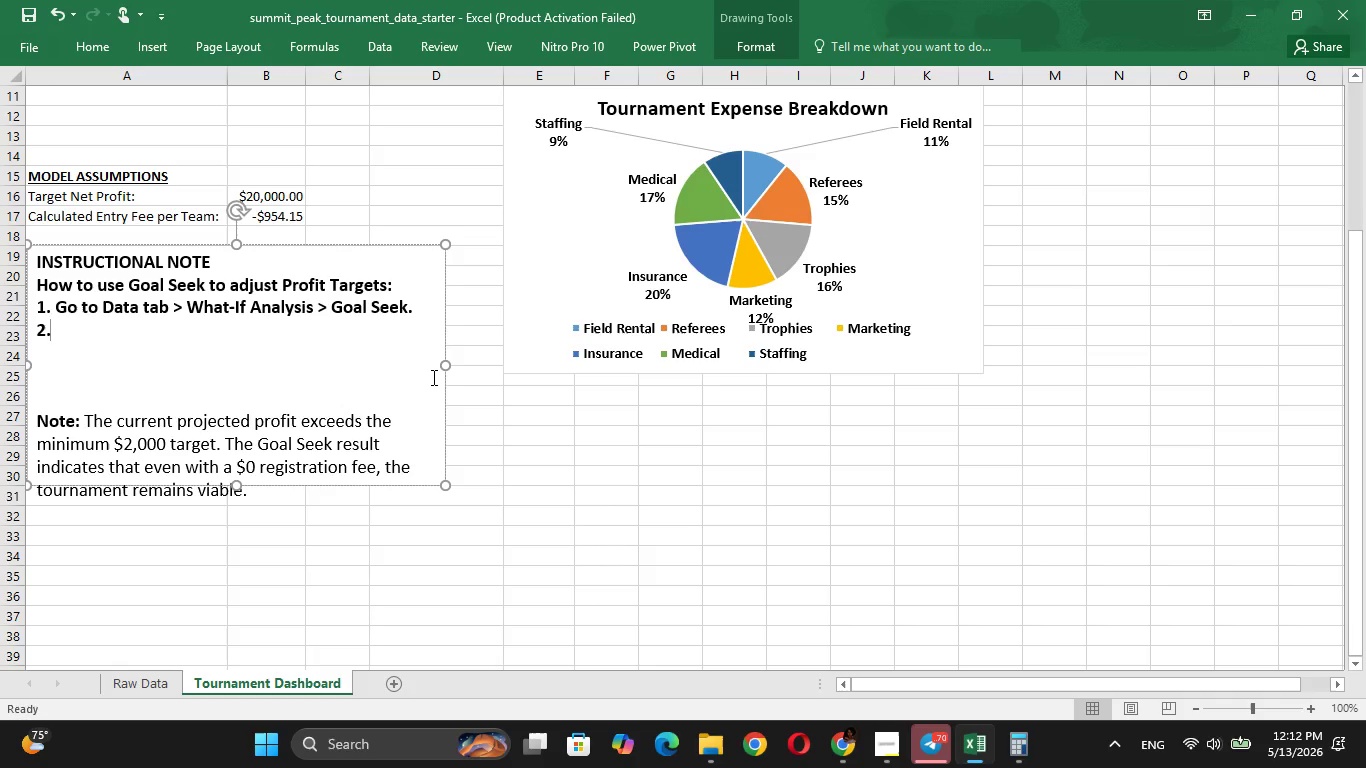 
wait(12.2)
 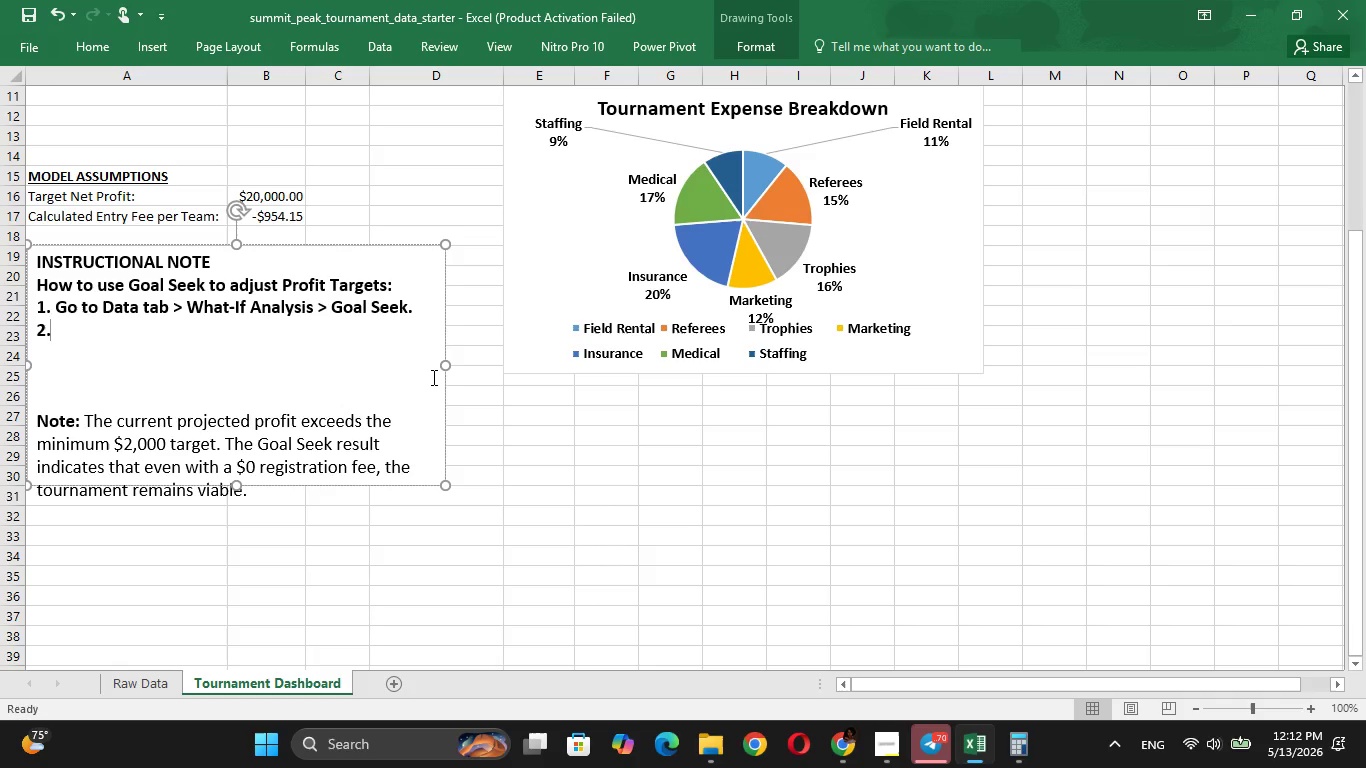 
key(Space)
 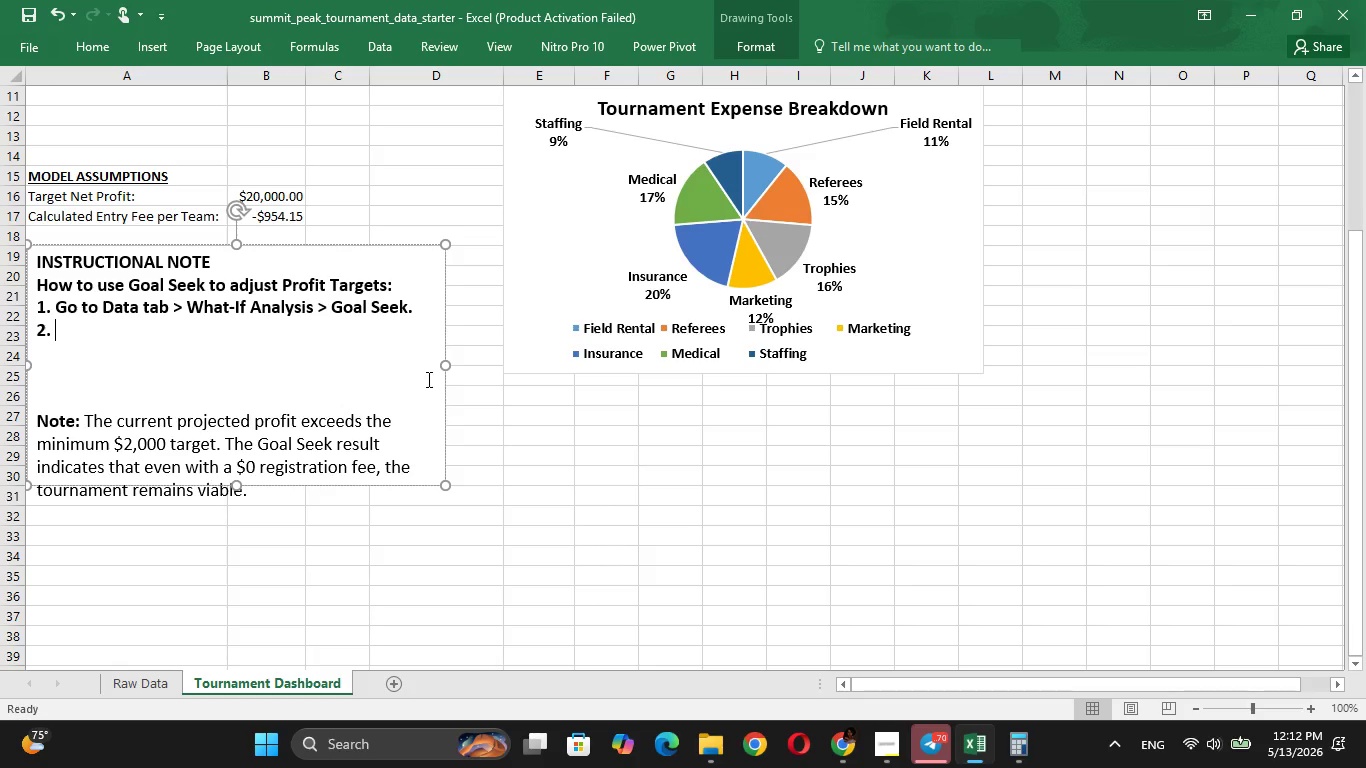 
type(Select)
 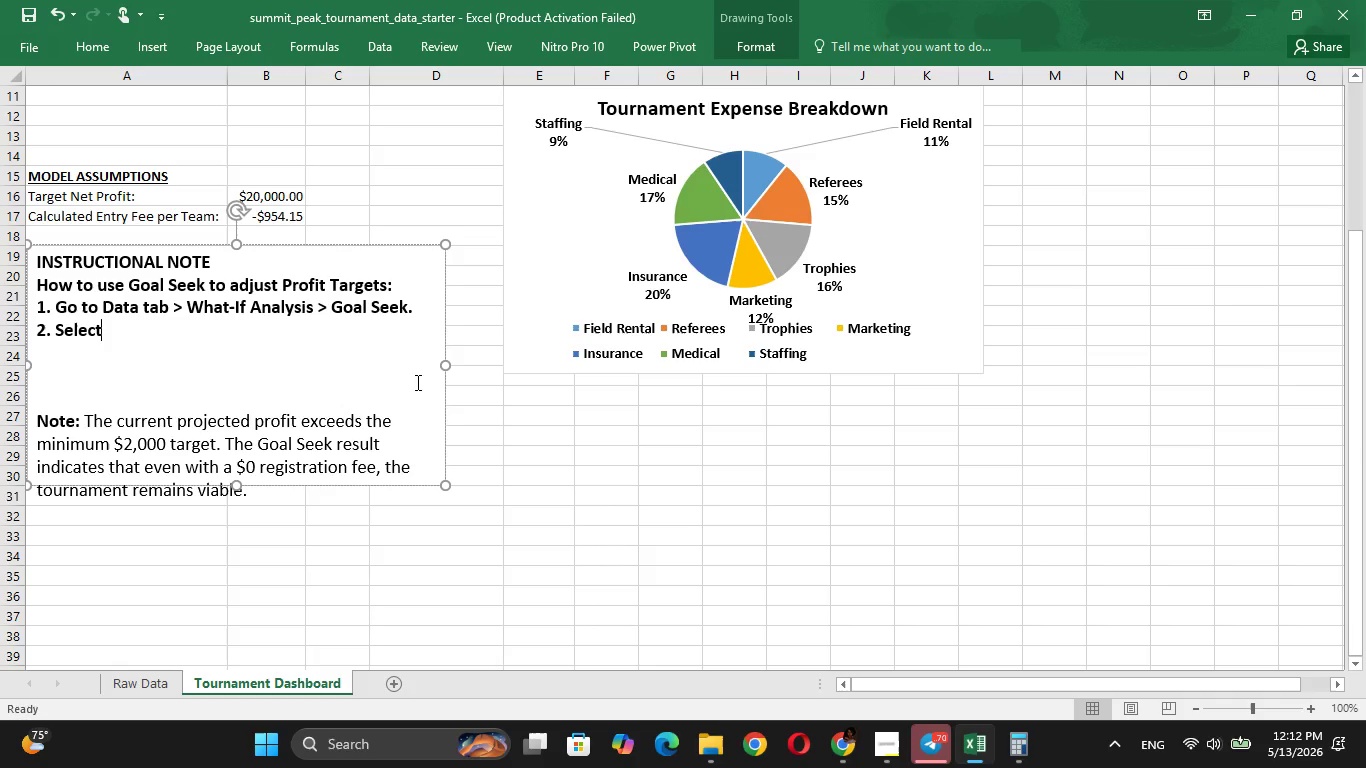 
type( cell: B6 (Net Profit)
 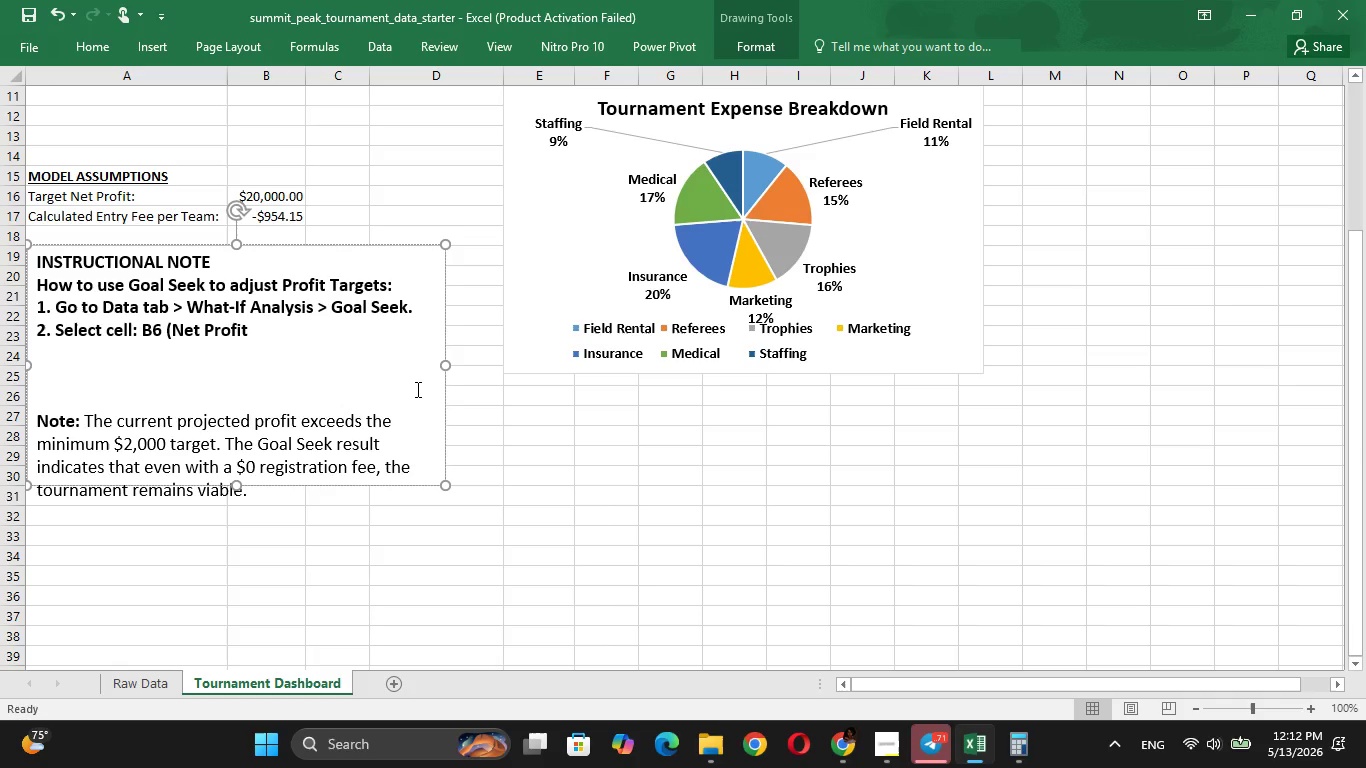 
key(ArrowLeft)
 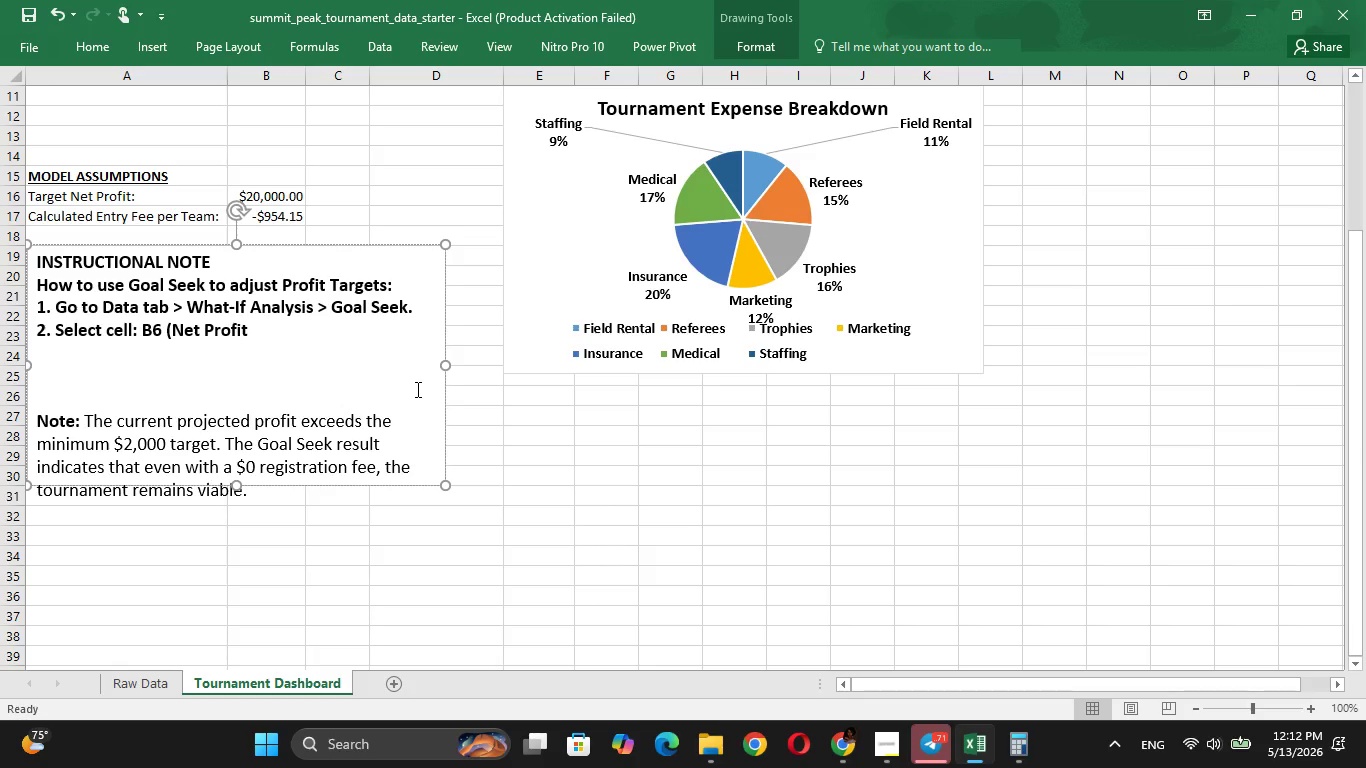 
key(ArrowRight)
 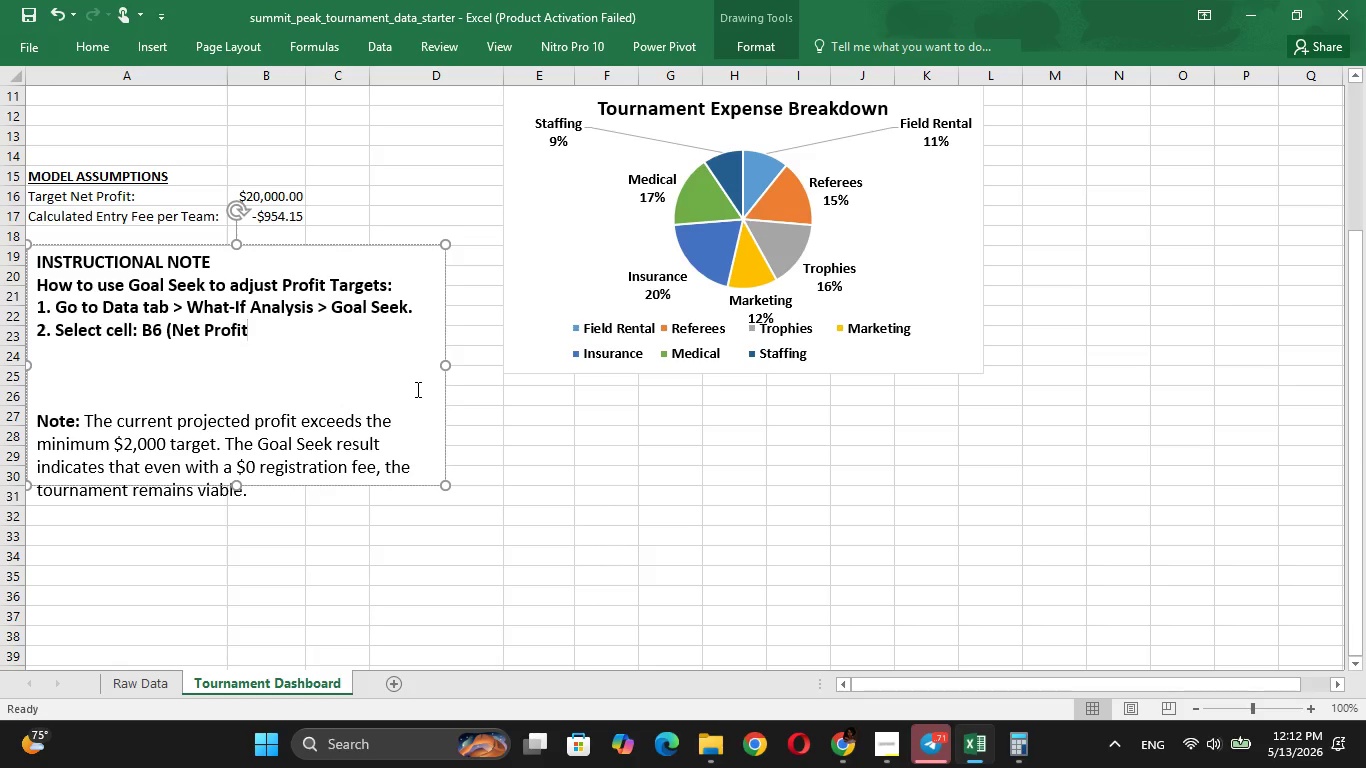 
key(Shift+0)
 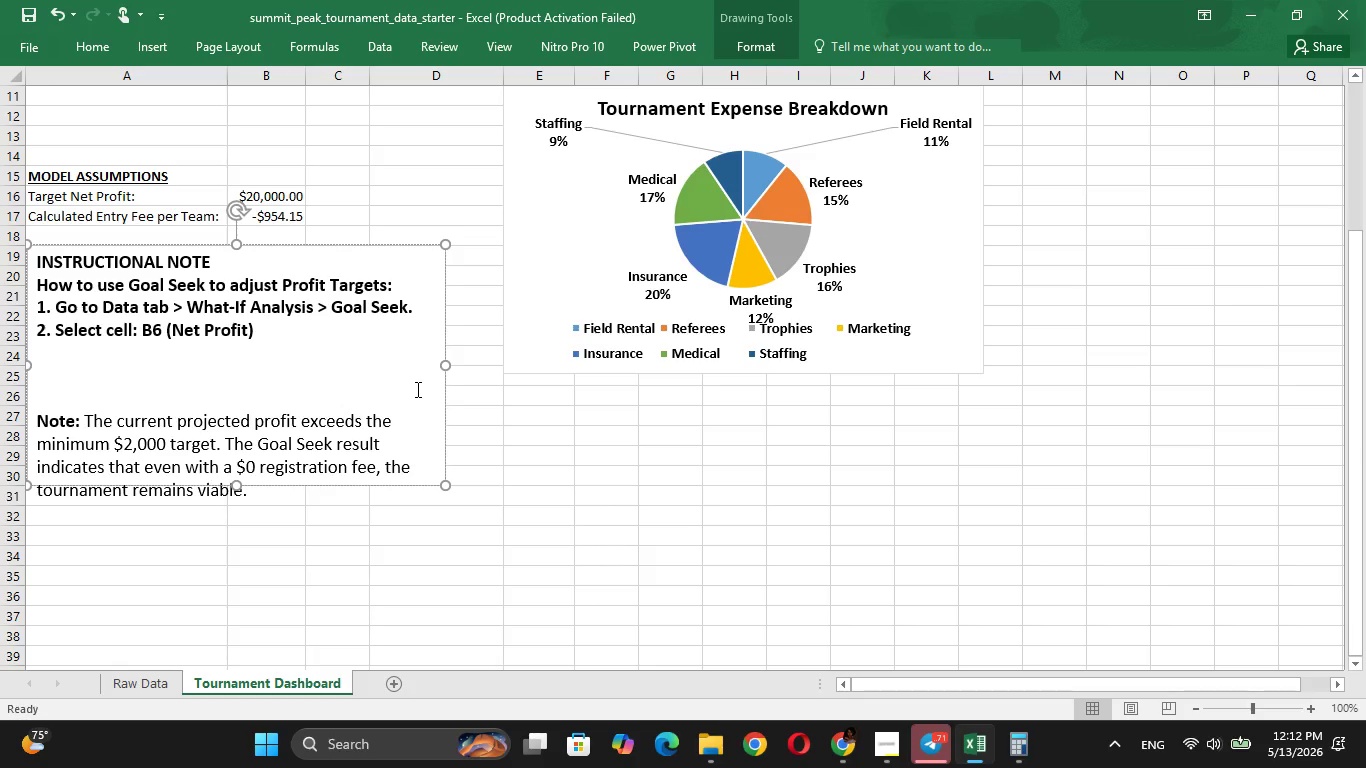 
wait(5.64)
 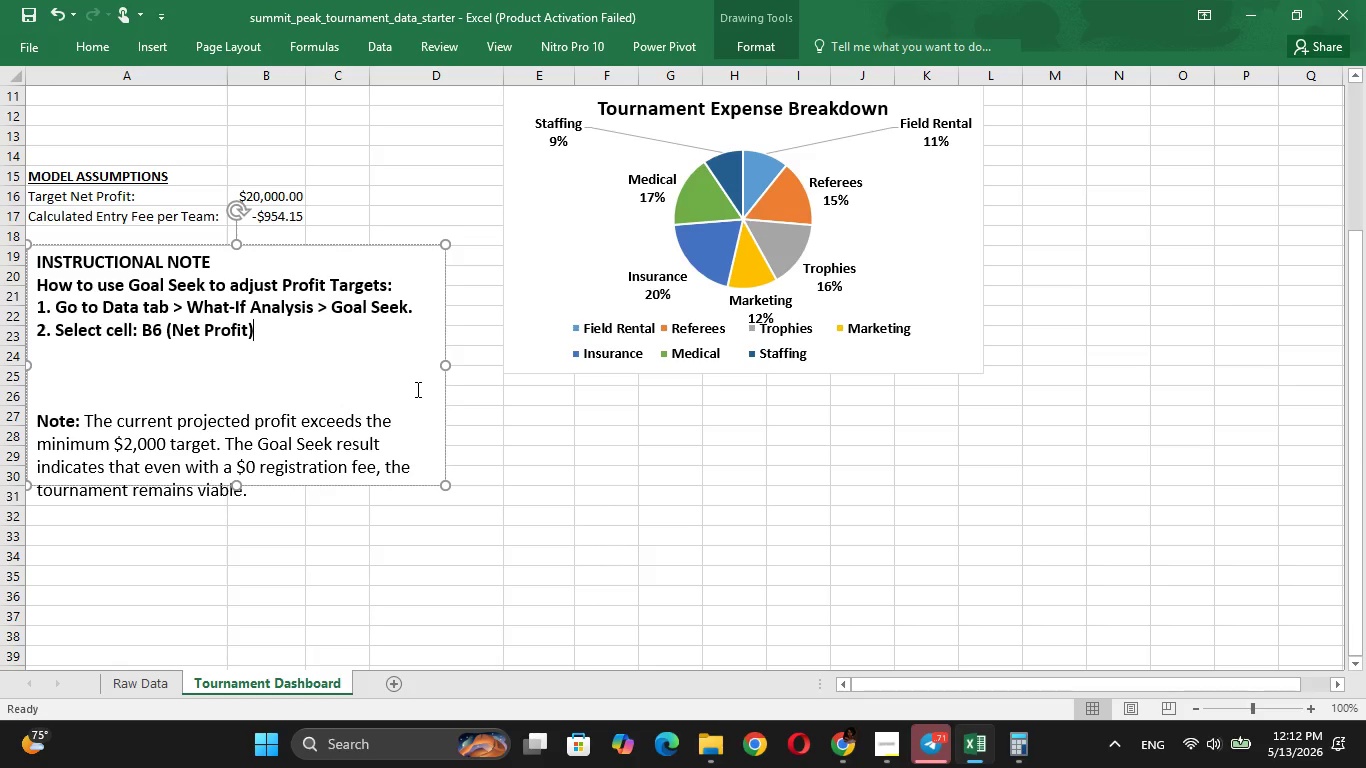 
key(Period)
 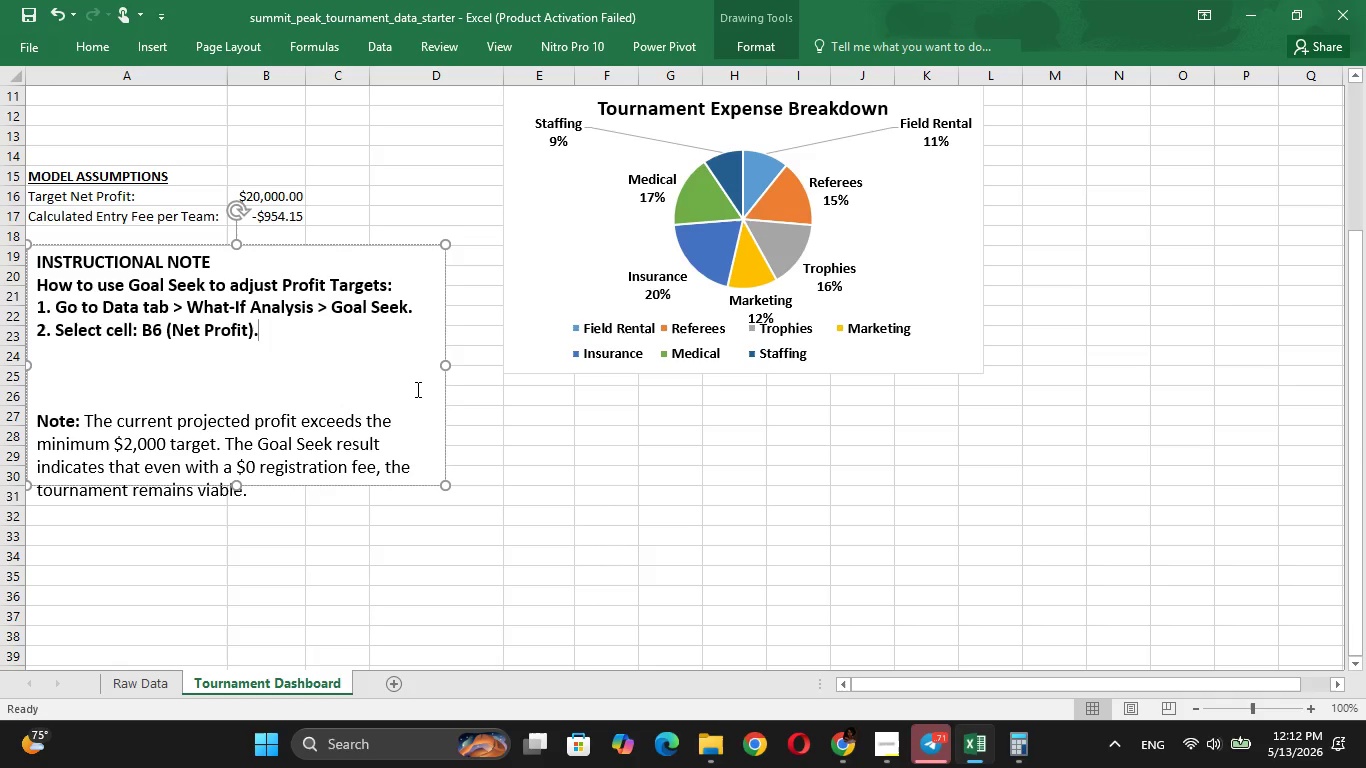 
key(Enter)
 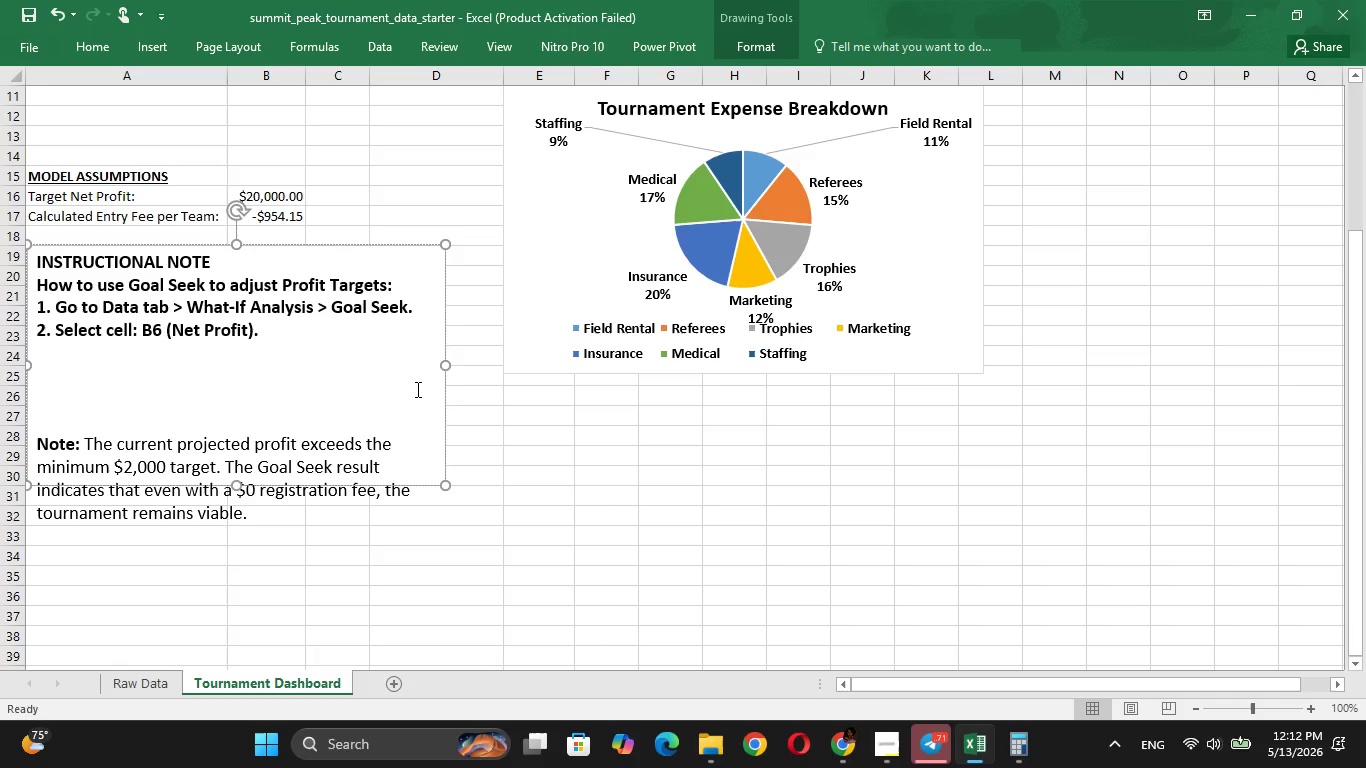 
key(Backspace)
 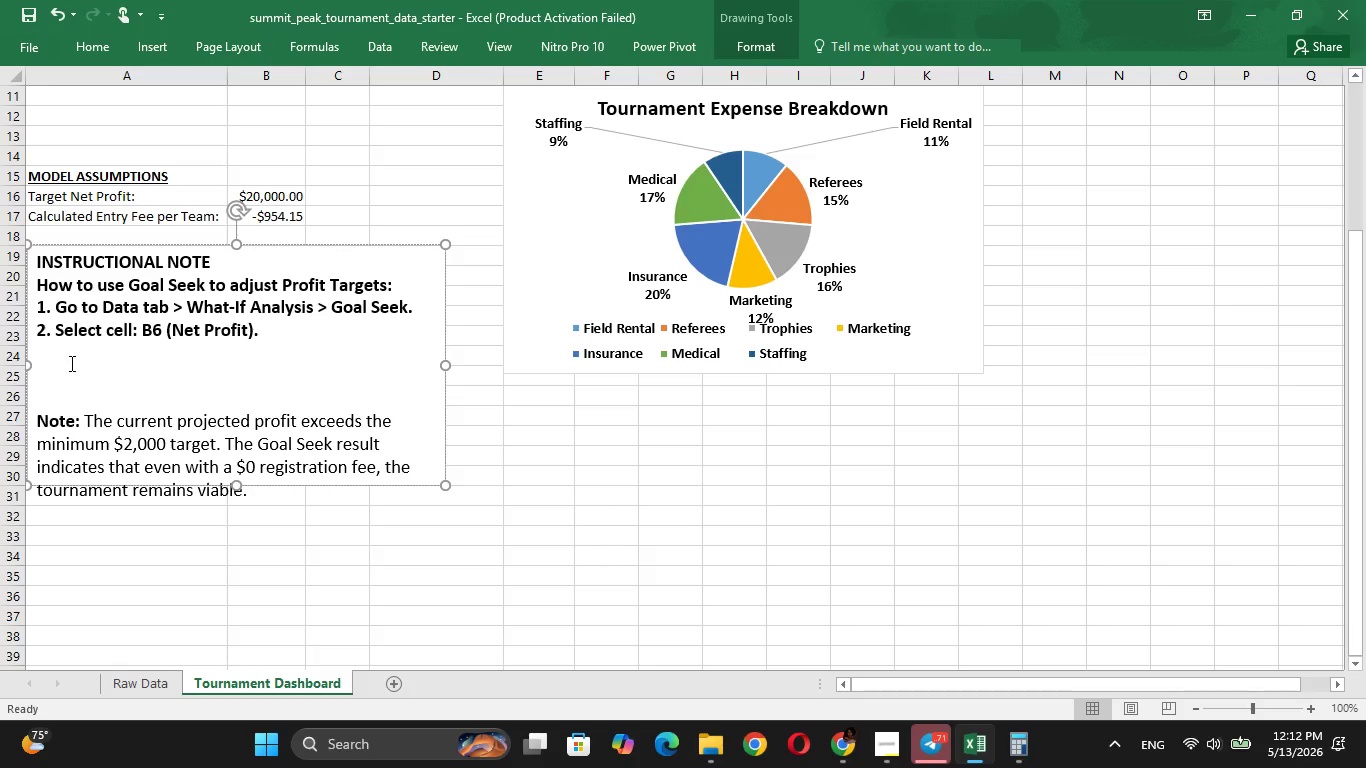 
left_click([45, 359])
 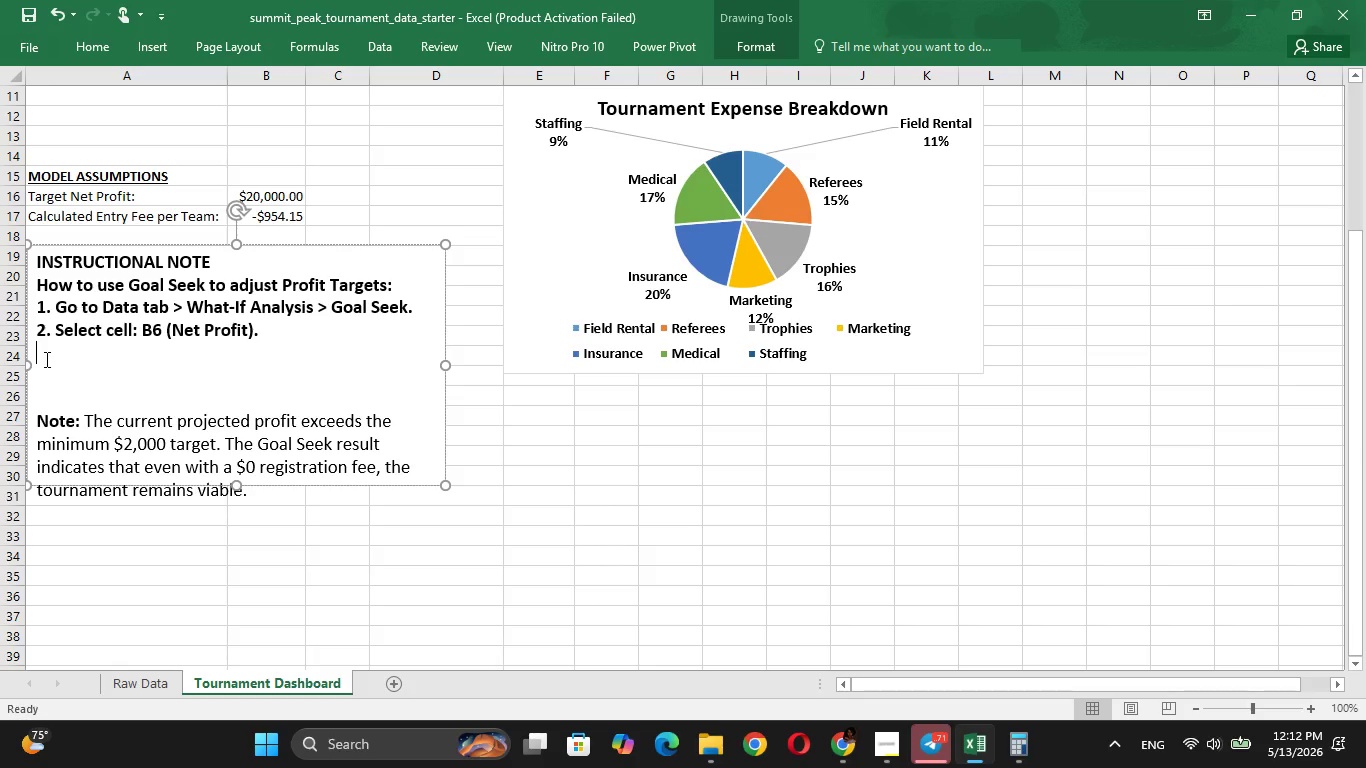 
key(ArrowDown)
 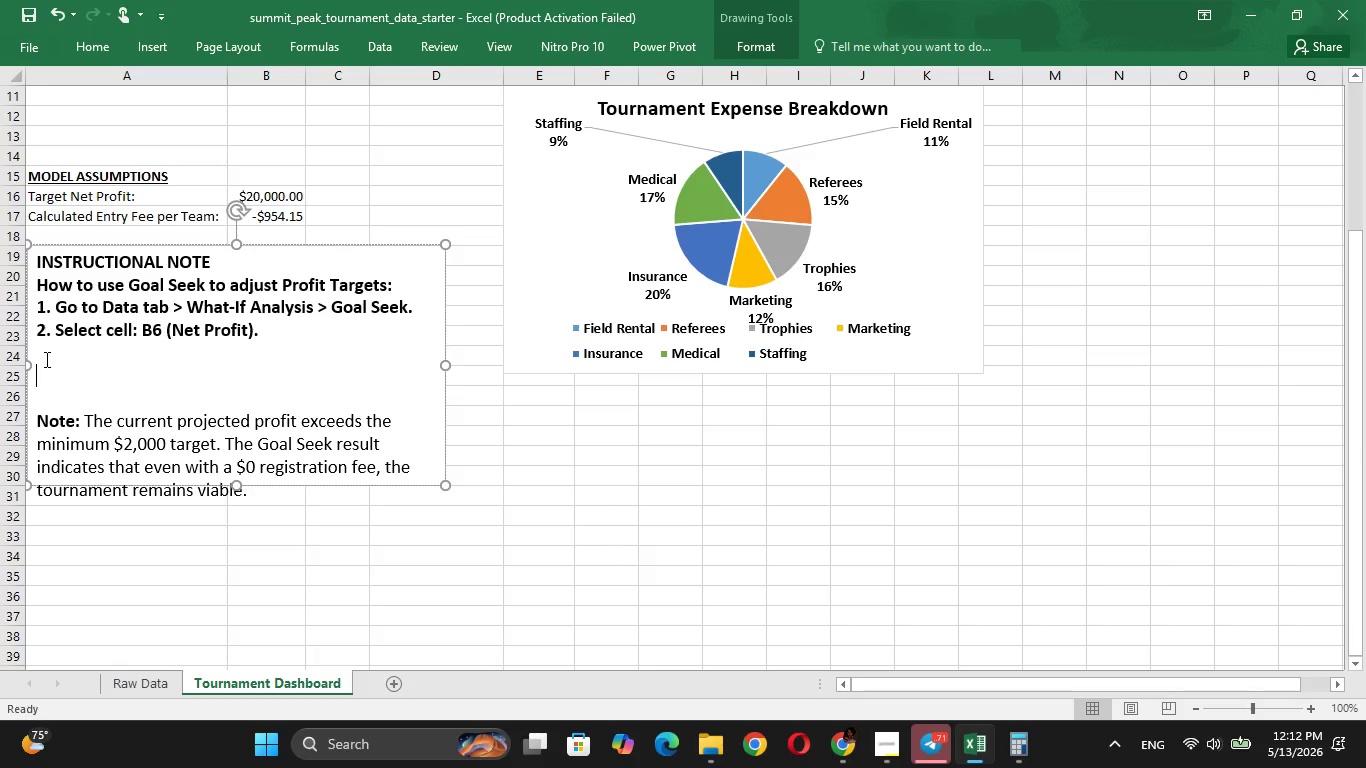 
key(ArrowDown)
 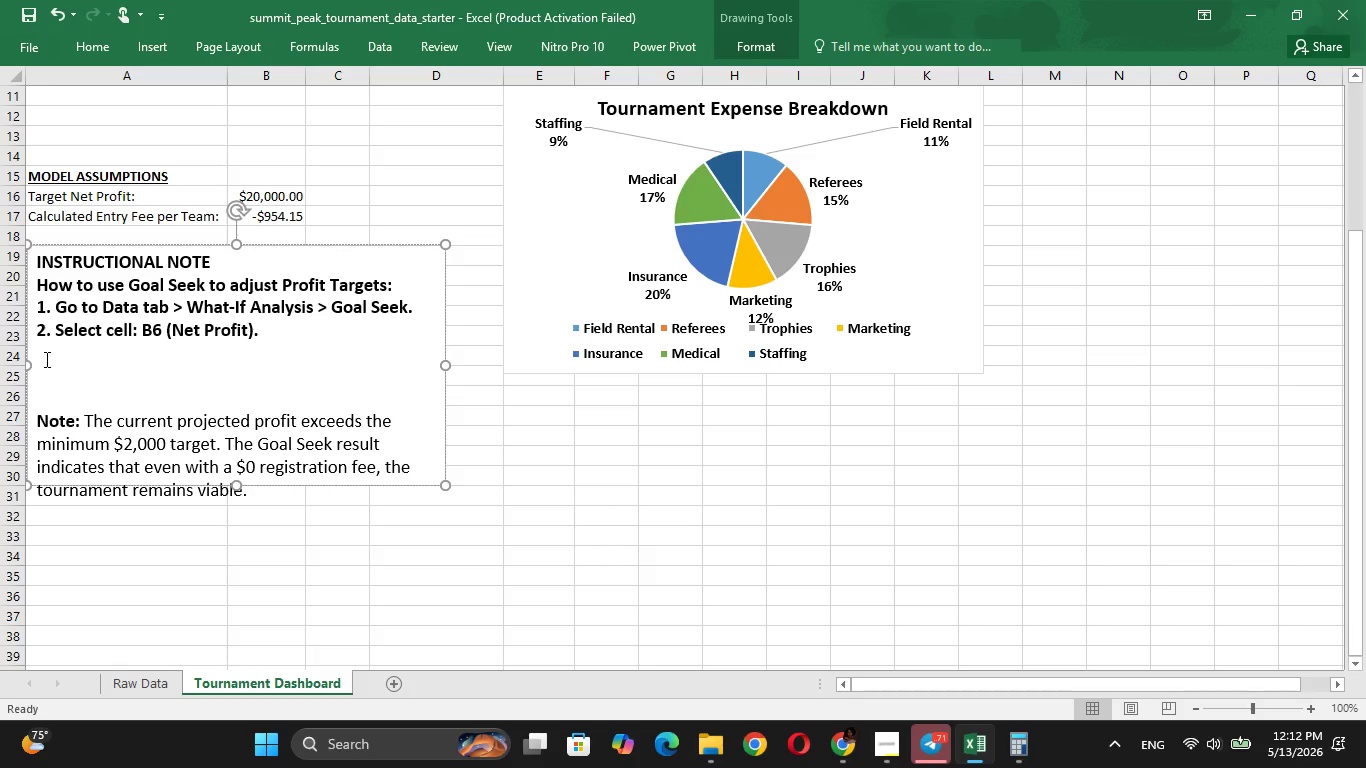 
key(ArrowUp)
 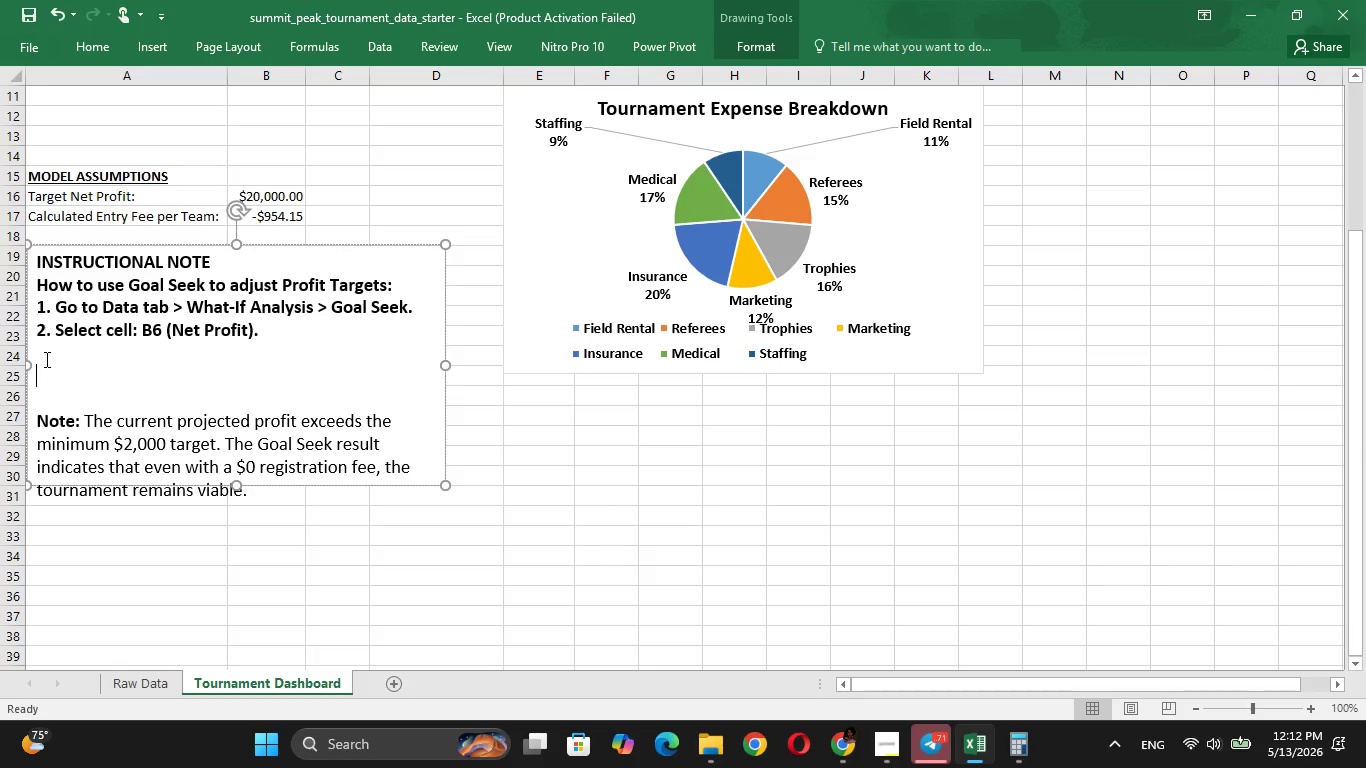 
key(ArrowUp)
 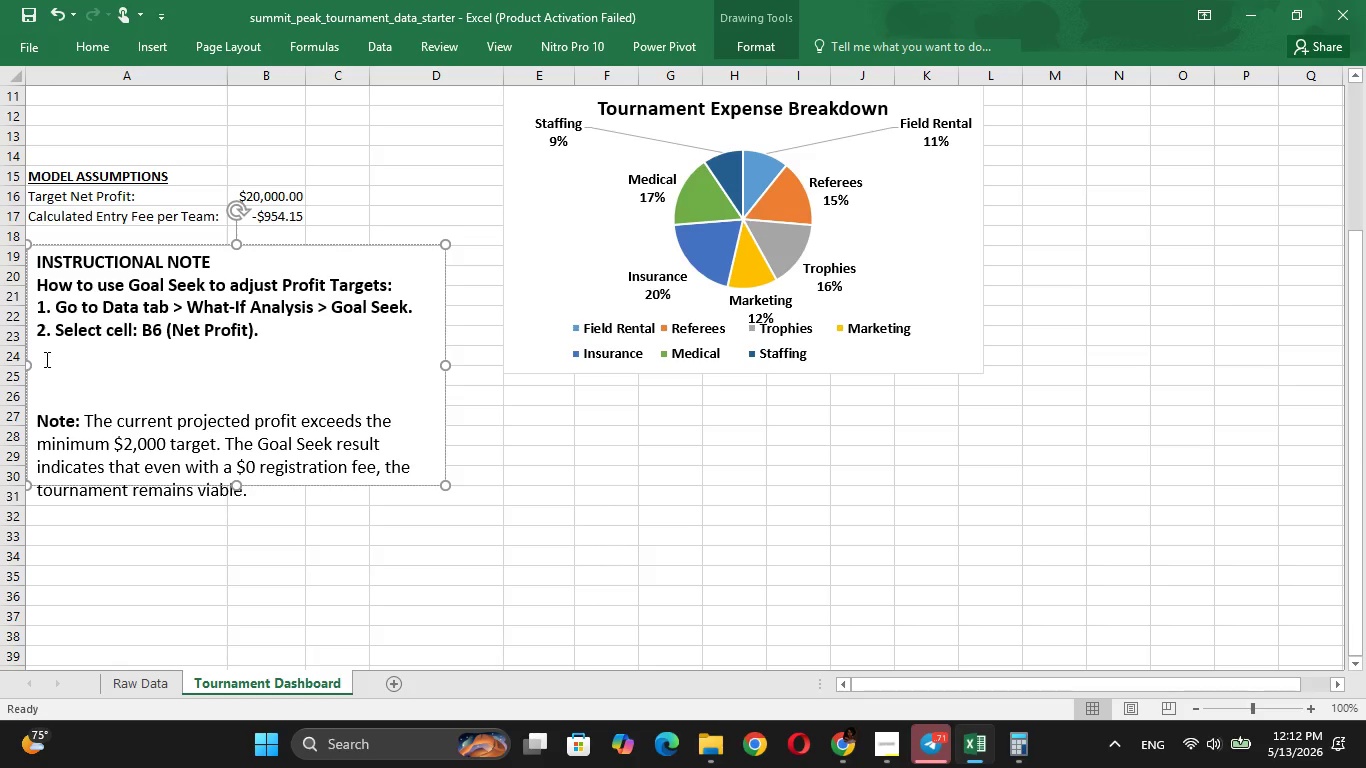 
type(3. To Va)
key(Backspace)
key(Backspace)
type(b)
key(Backspace)
type(value; )
key(Backspace)
key(Backspace)
type(: Eneter)
key(Backspace)
key(Backspace)
key(Backspace)
key(Backspace)
type(ter thre)
key(Backspace)
type( )
key(Backspace)
key(Backspace)
key(Backspace)
key(Backspace)
type(Y)
key(Backspace)
type(your desired profit (e.g., 5000).)
 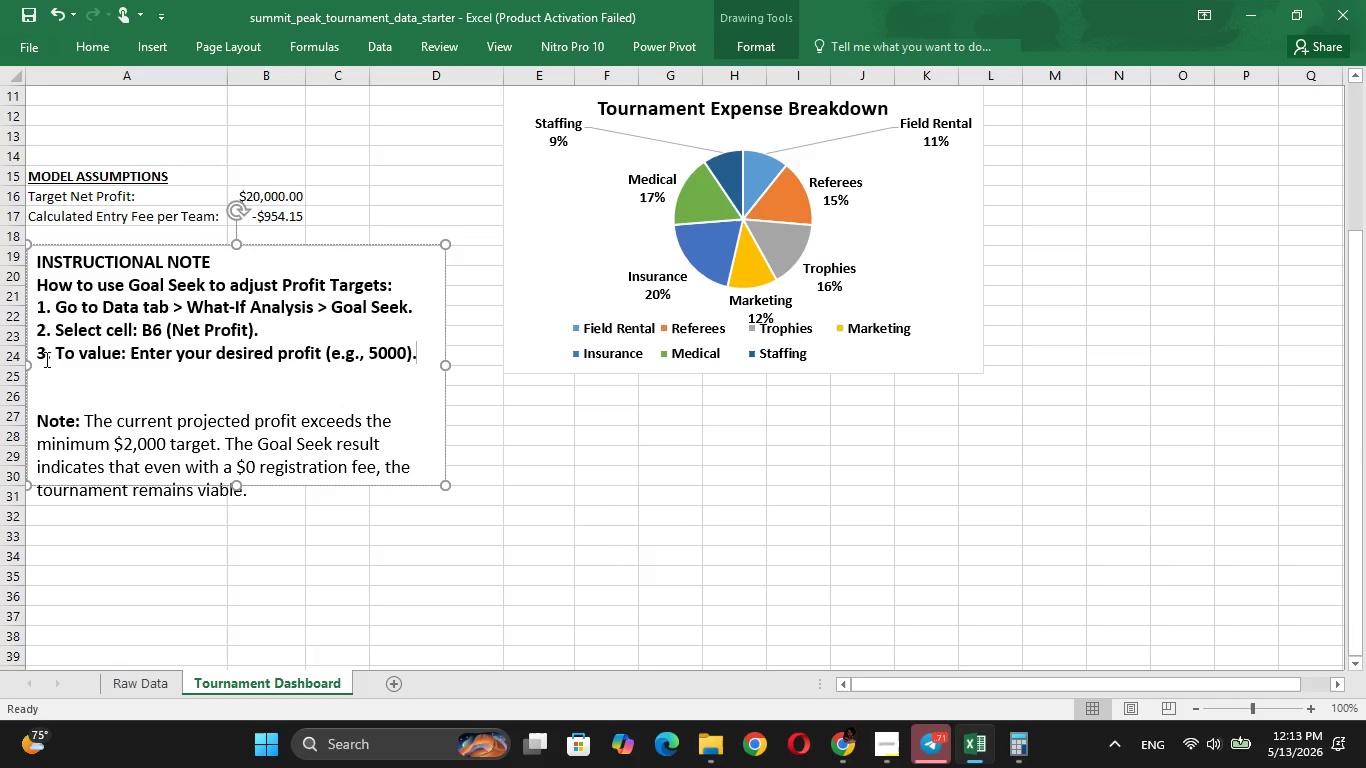 
key(ArrowDown)
 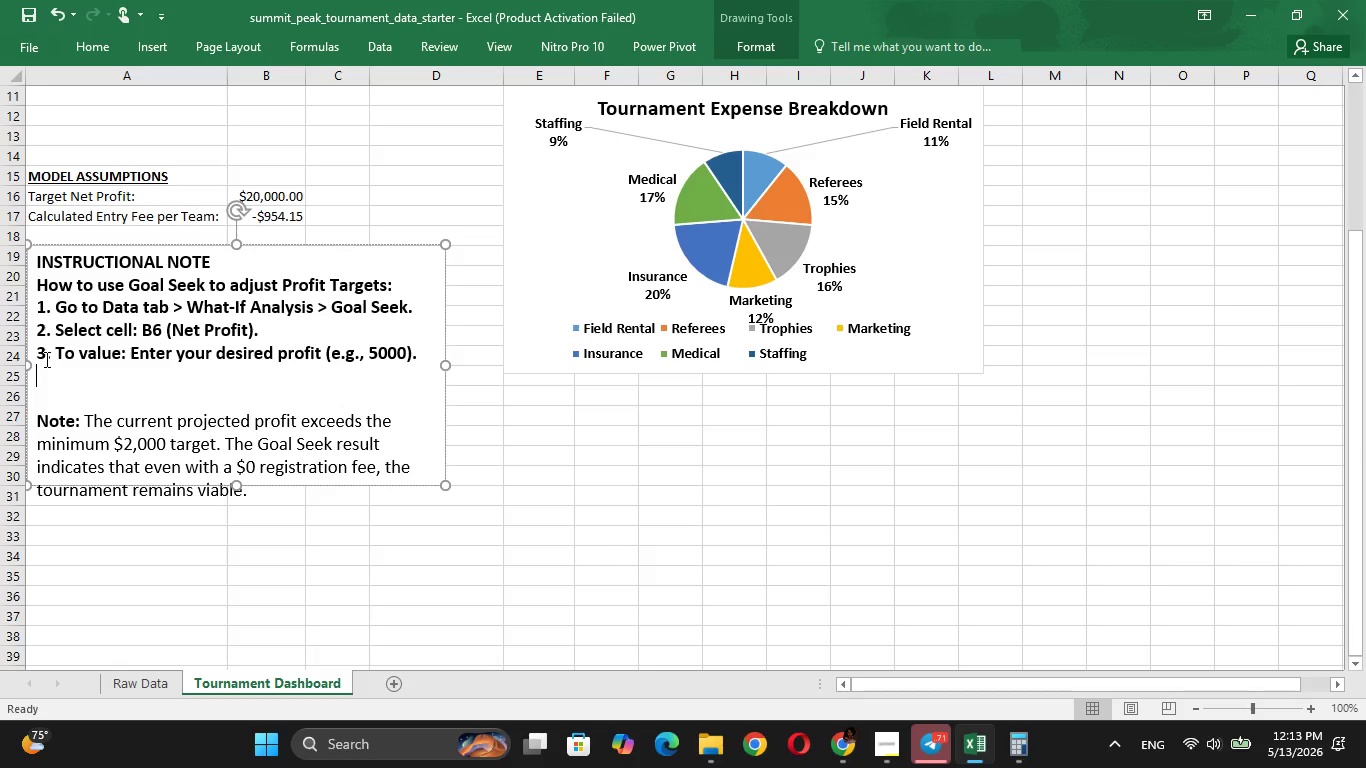 
type(4. By chA)
key(Backspace)
type(anginhg)
key(Backspace)
 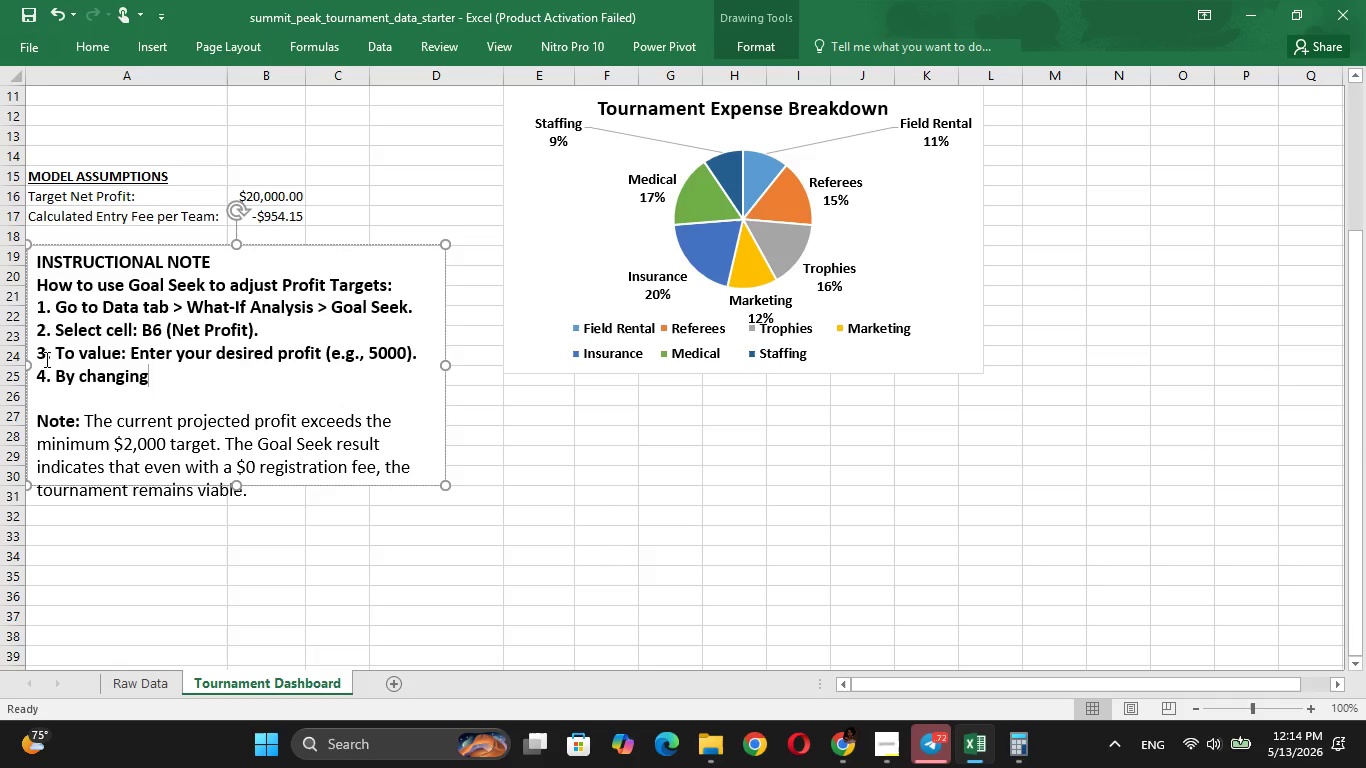 
wait(8.53)
 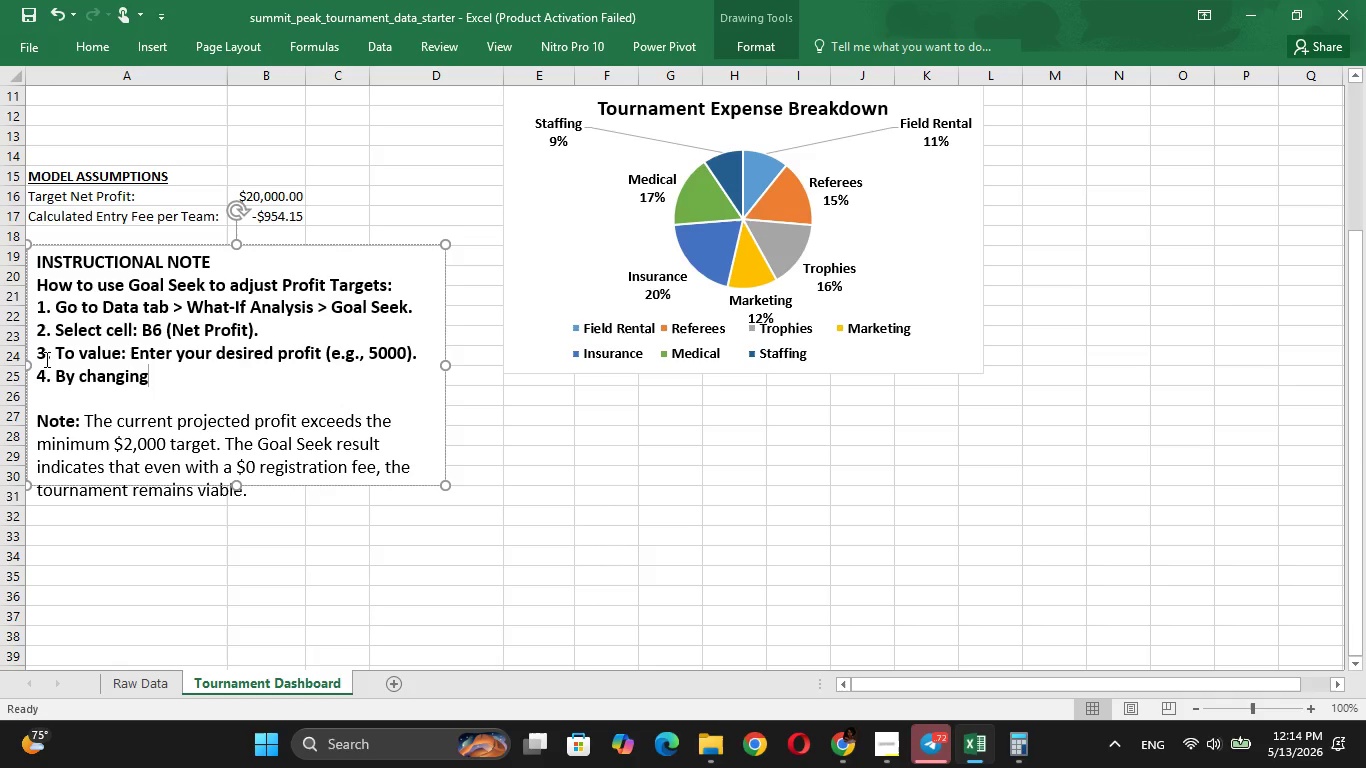 
type( cell: Raw)
 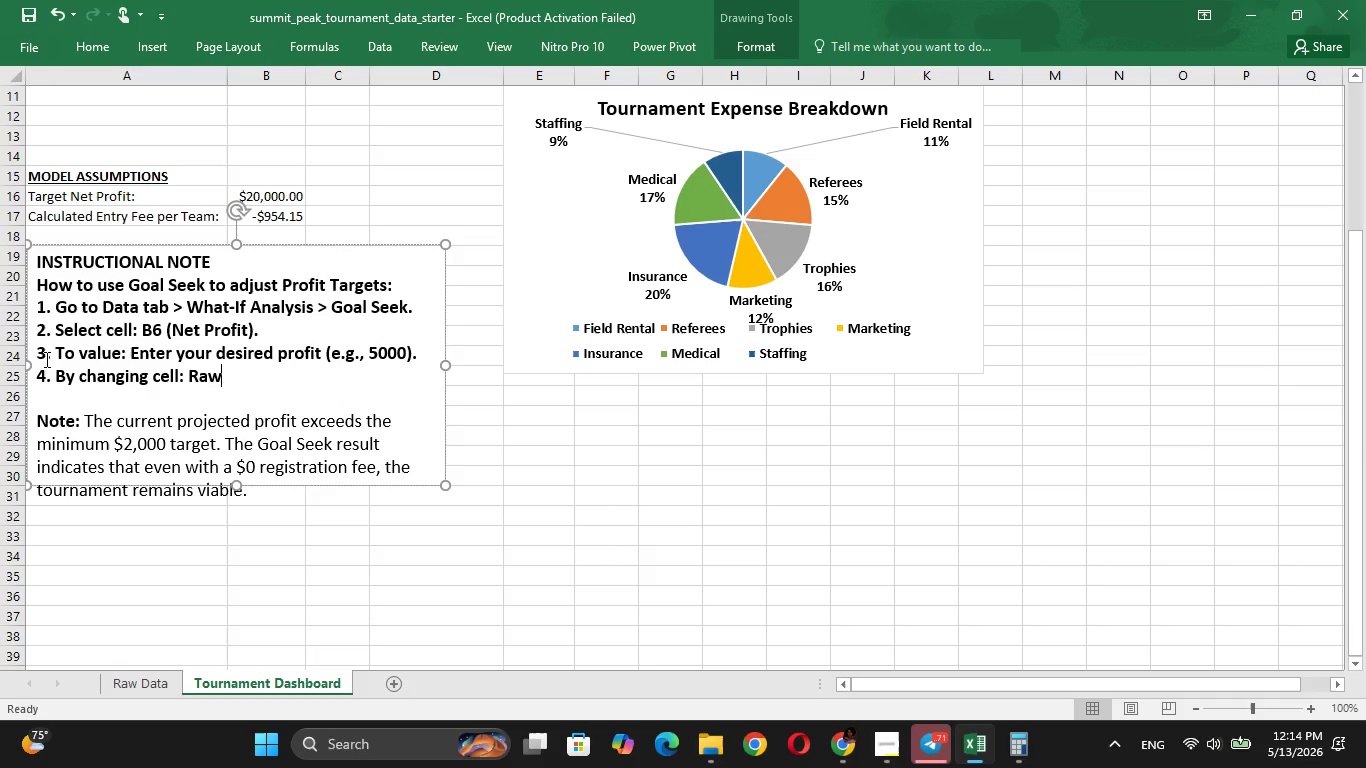 
wait(5.2)
 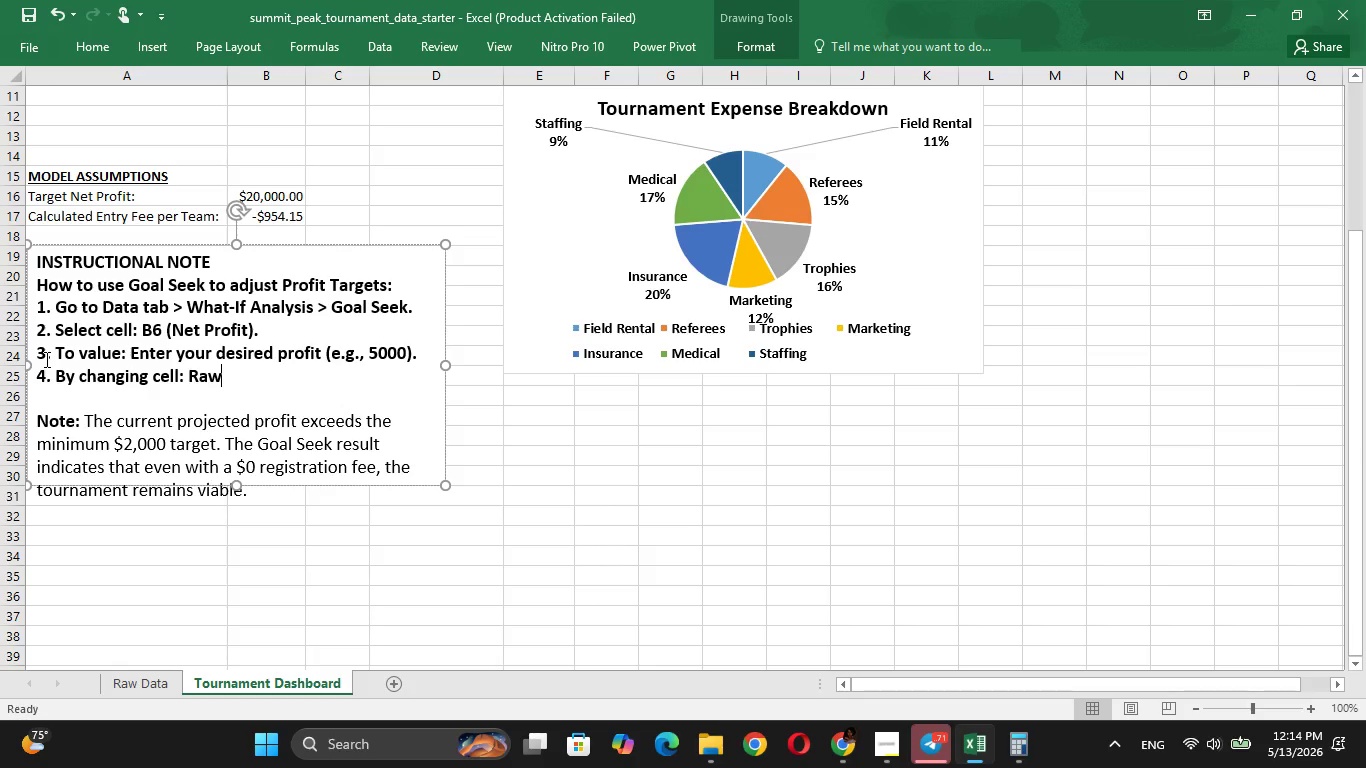 
type( Data)
 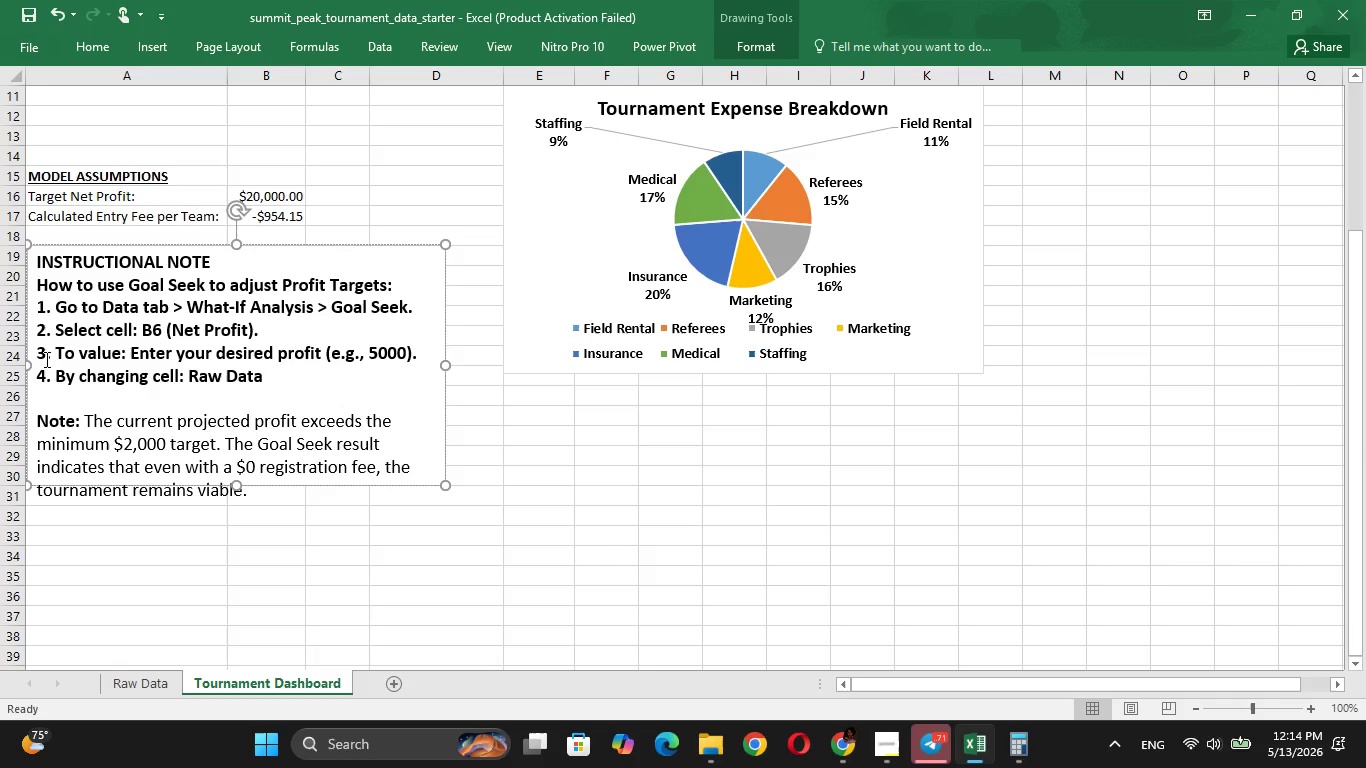 
key(Shift+1)
 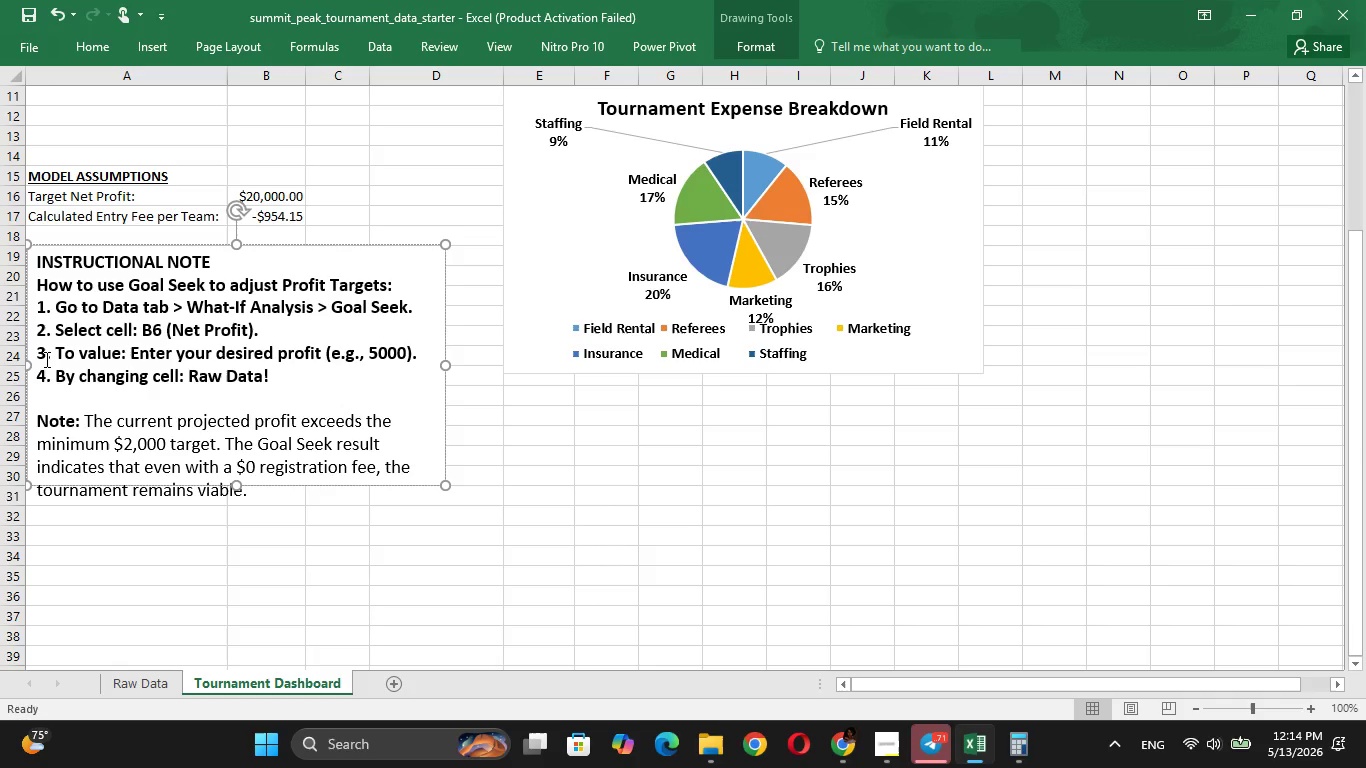 
type(E9)
 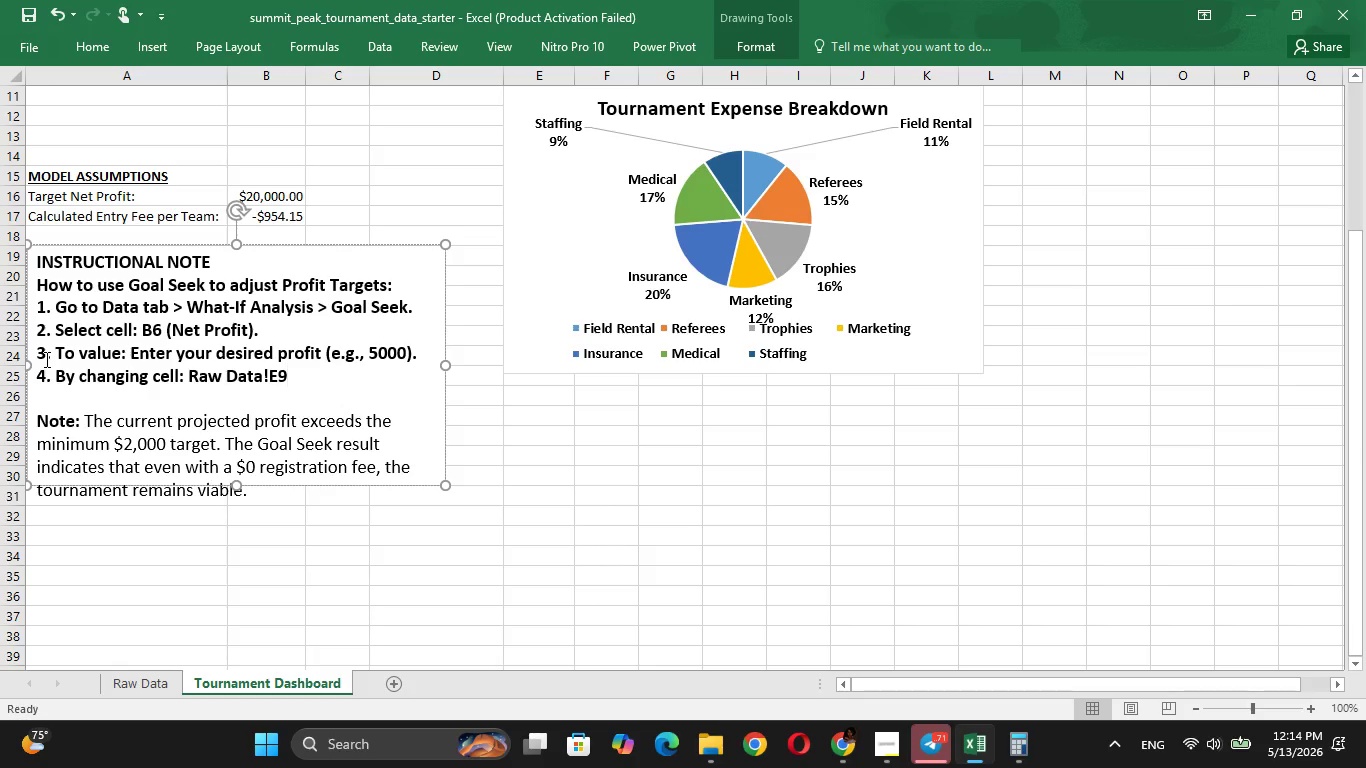 
key(Space)
 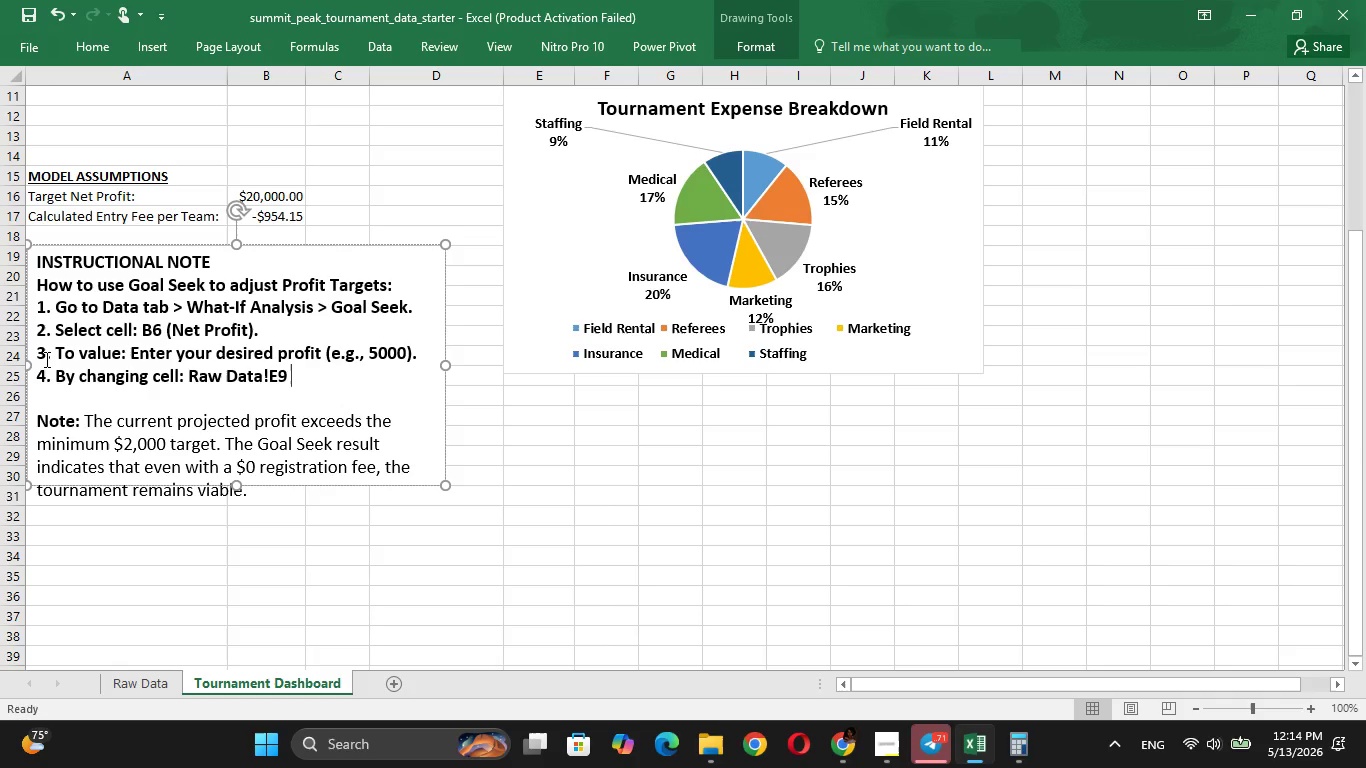 
type((sTANDA)
key(Backspace)
key(Backspace)
key(Backspace)
key(Backspace)
key(Backspace)
key(Backspace)
type(s)
key(Backspace)
type(Standard Team Registar)
key(Backspace)
key(Backspace)
key(Backspace)
 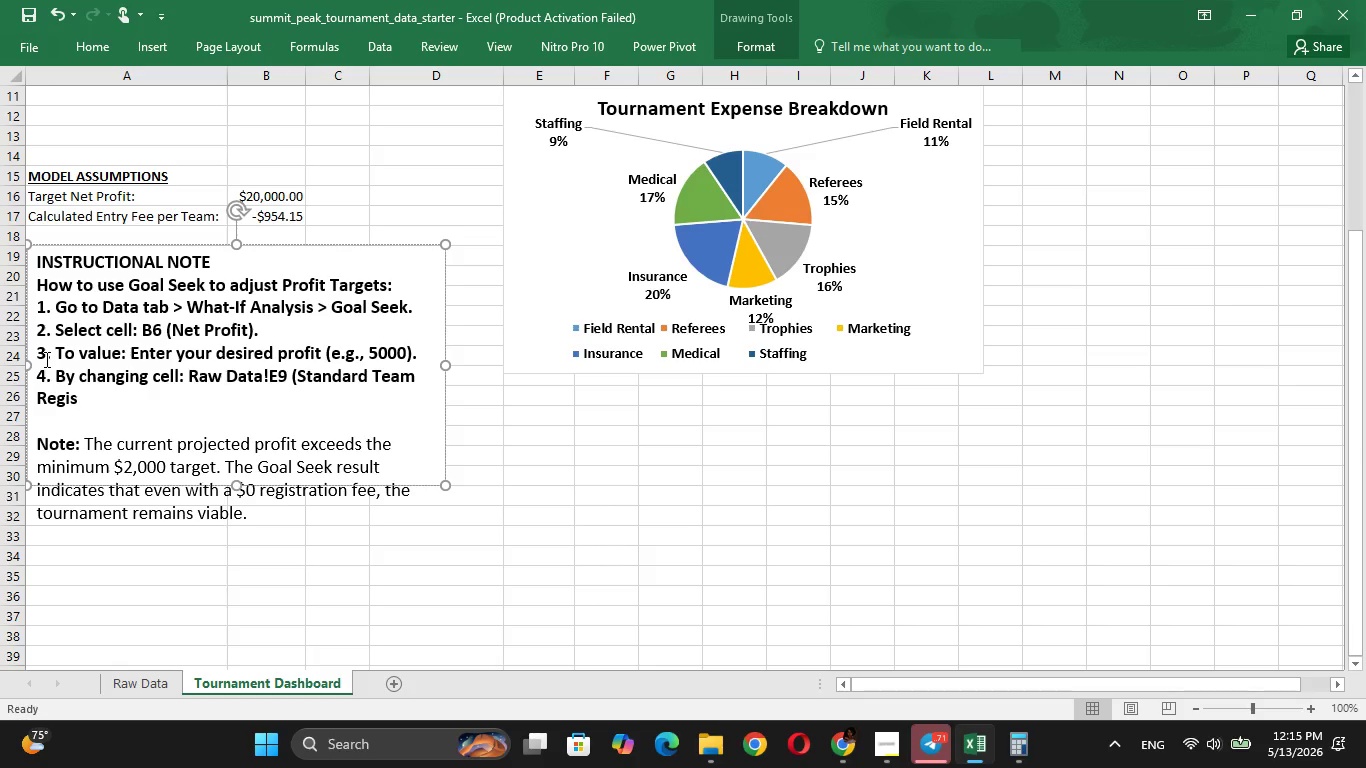 
type(tration).)
 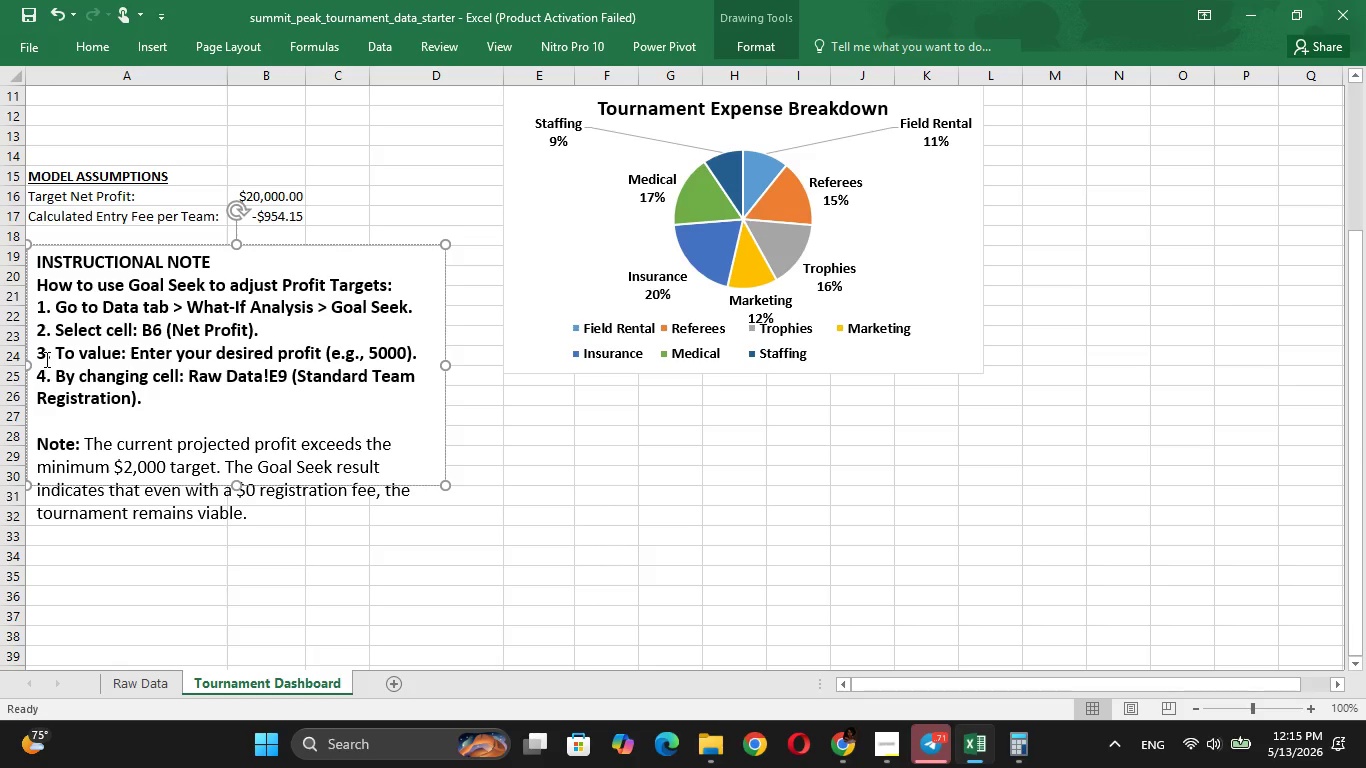 
wait(7.88)
 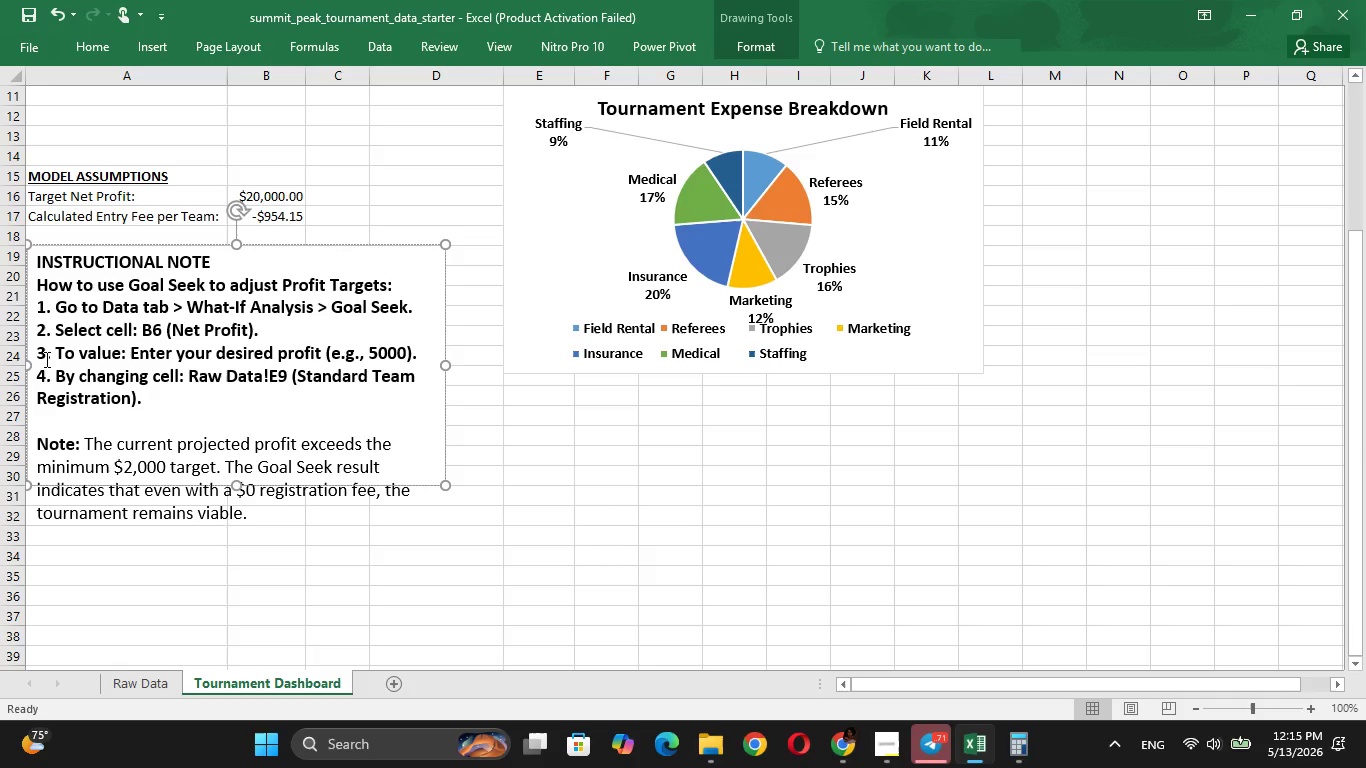 
left_click([187, 374])
 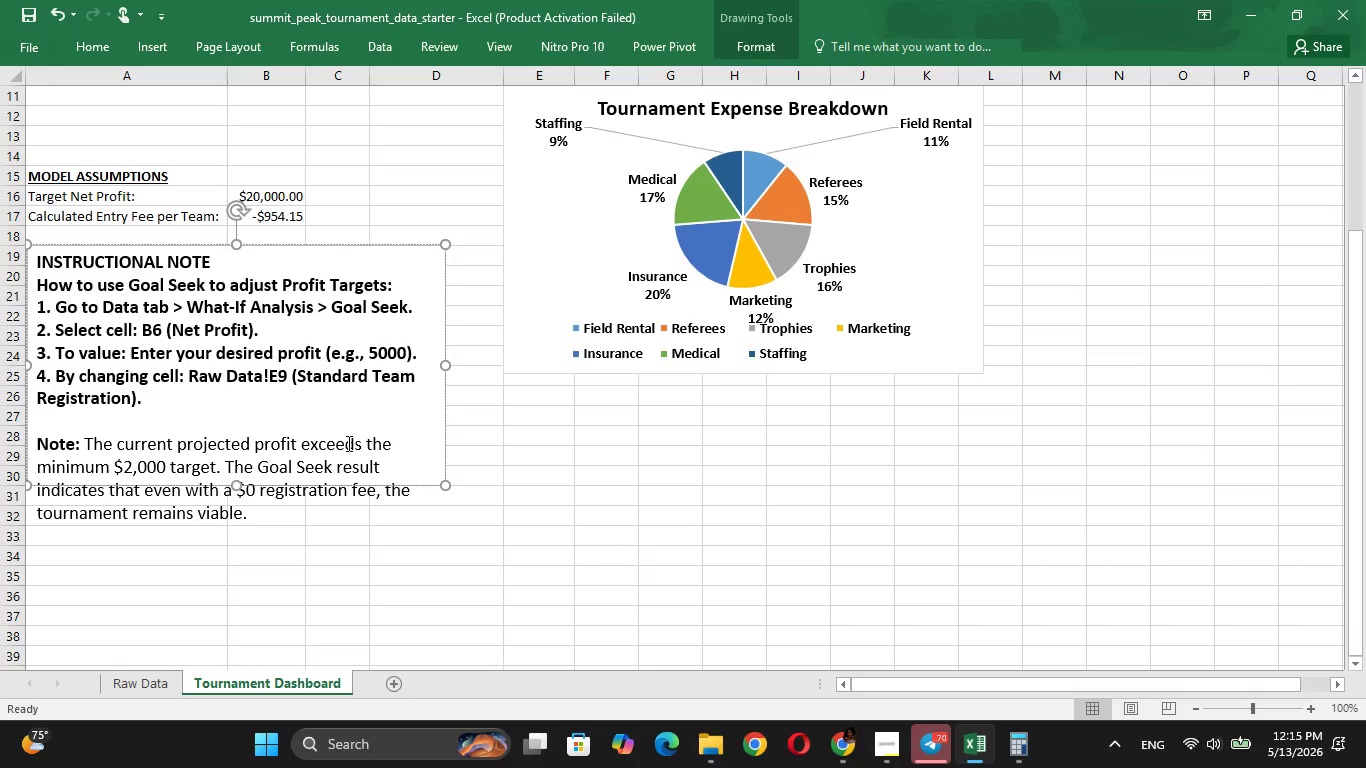 
key(Quote)
 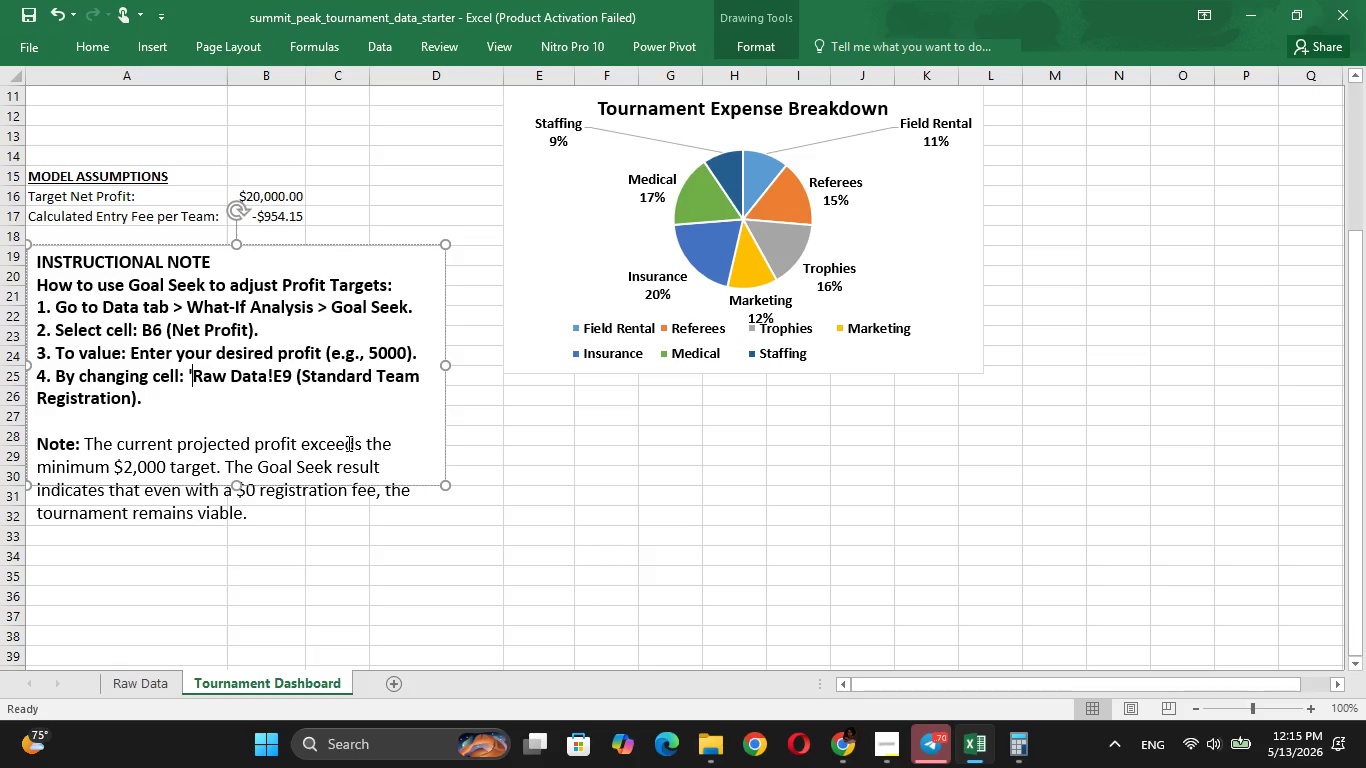 
key(ArrowRight)
 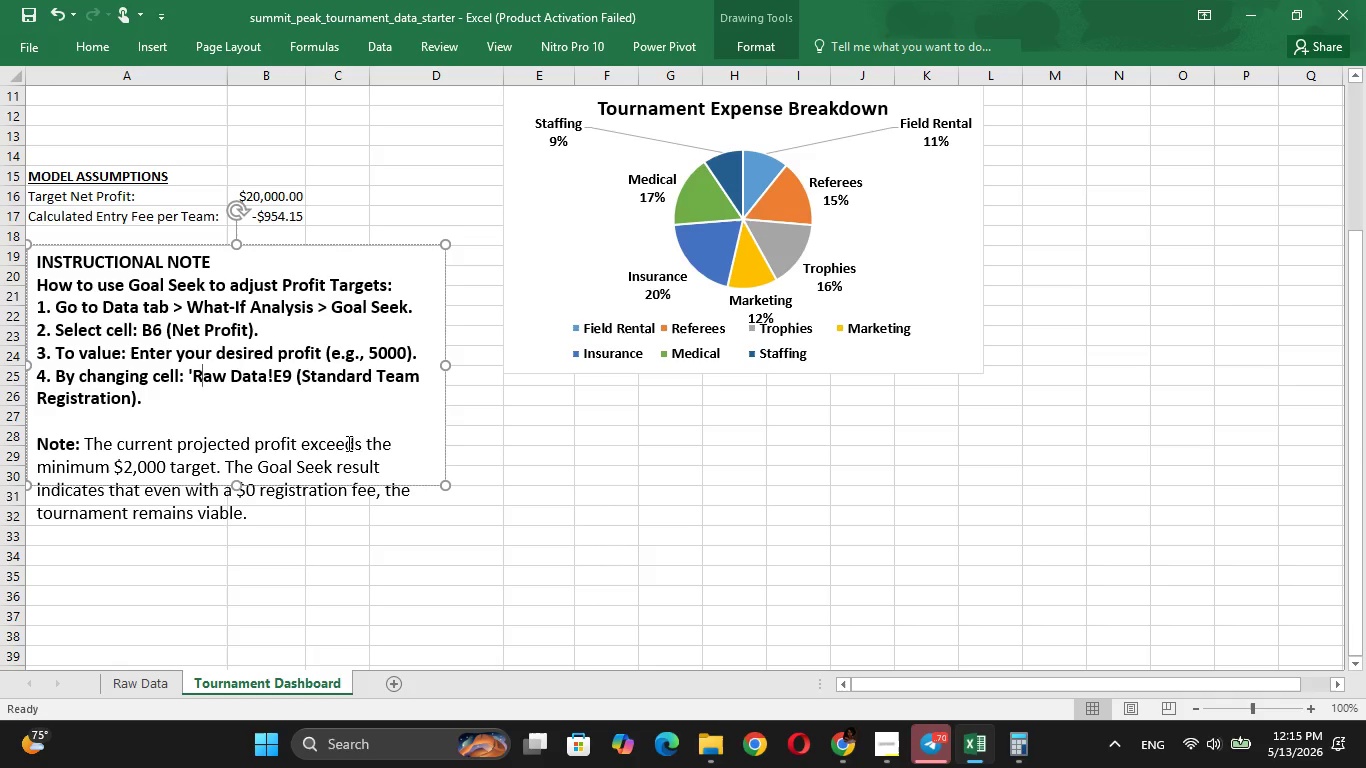 
key(ArrowRight)
 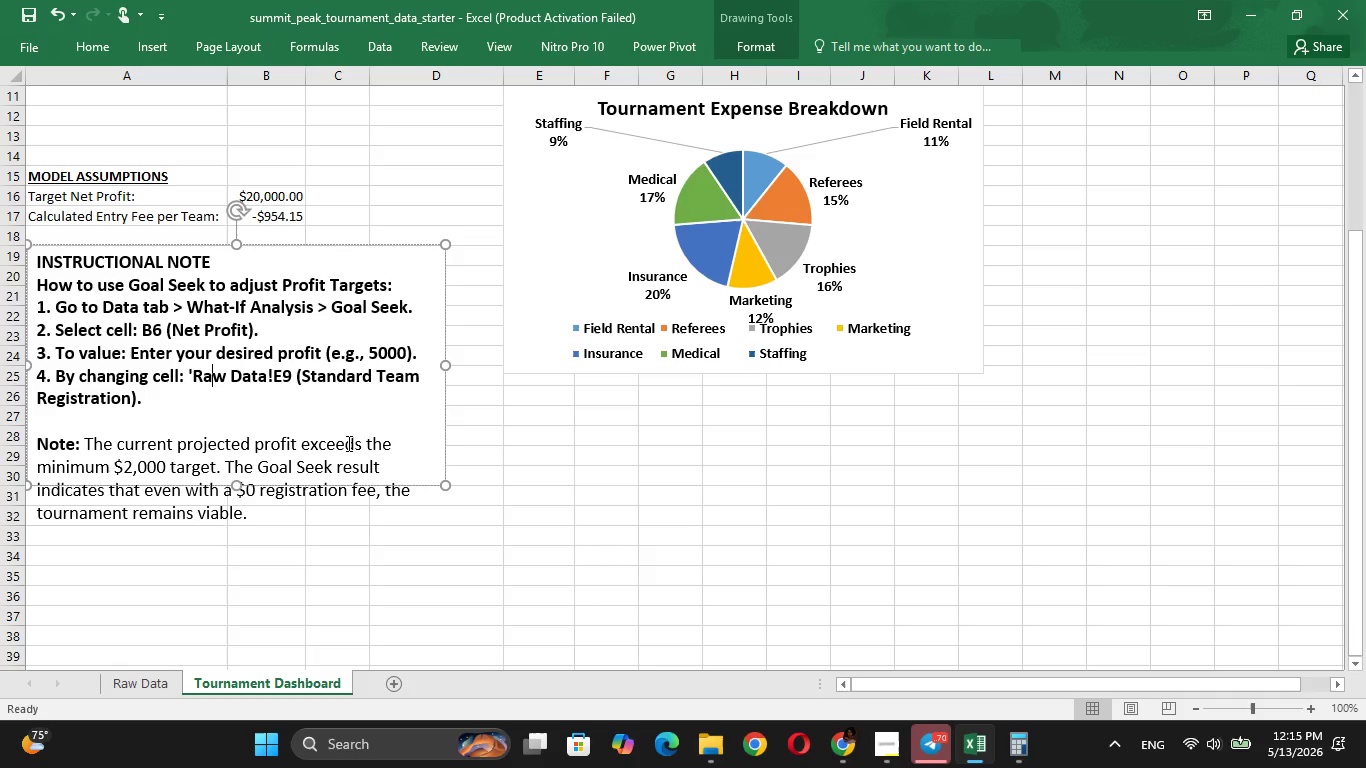 
key(ArrowRight)
 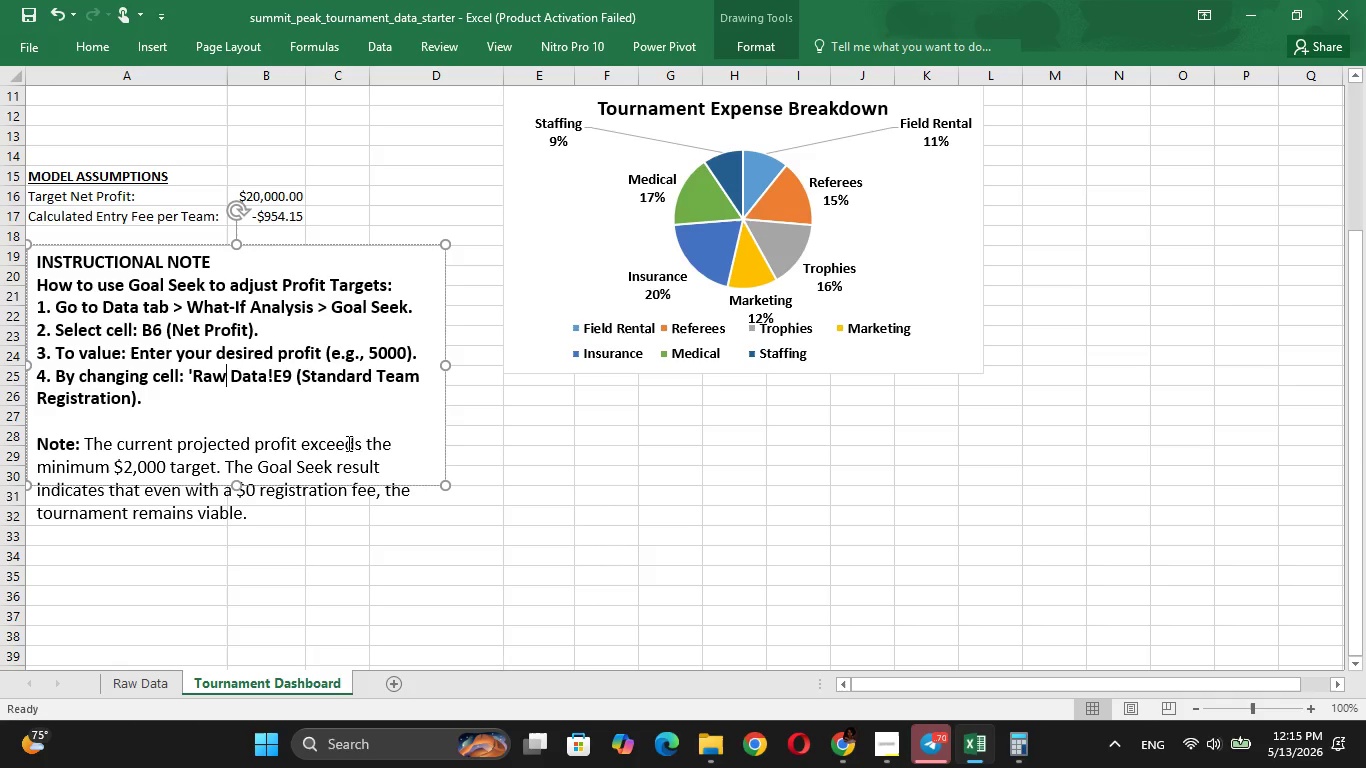 
key(ArrowRight)
 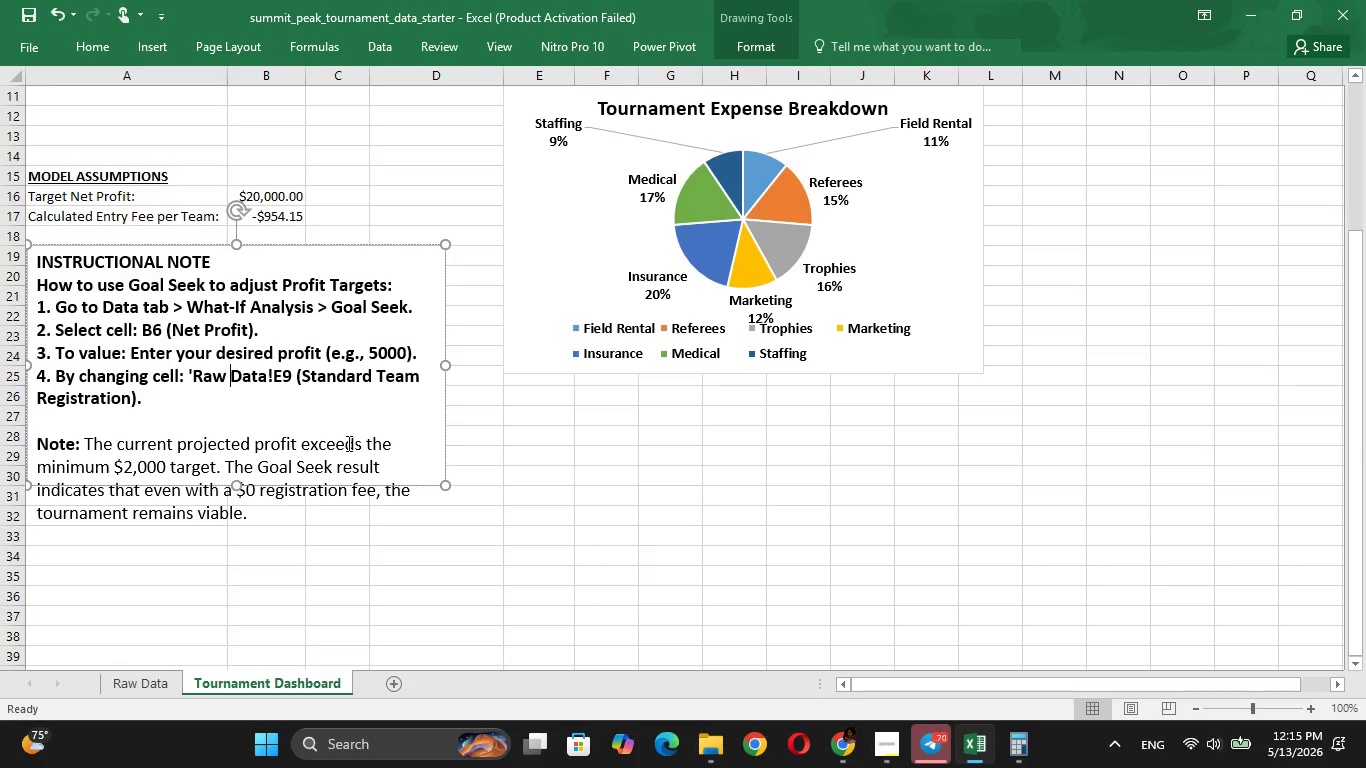 
key(ArrowRight)
 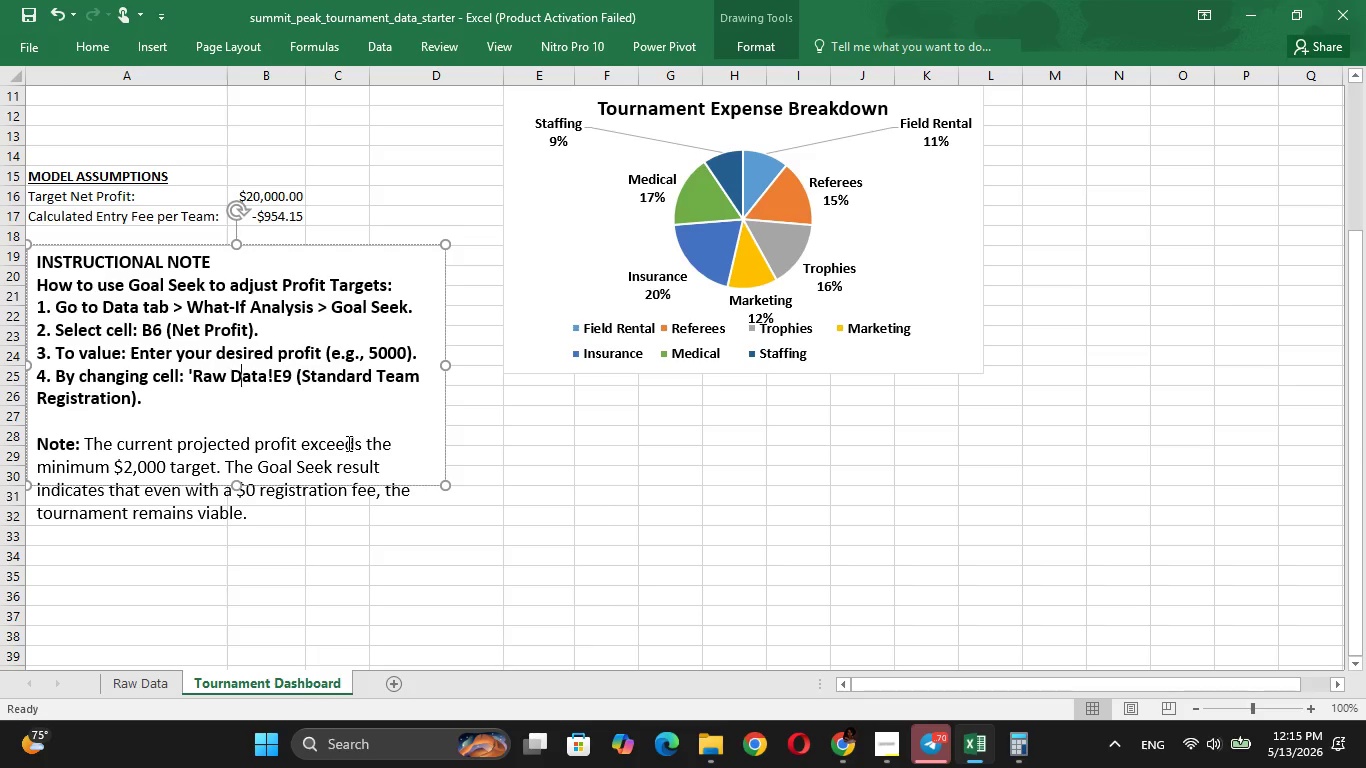 
key(ArrowRight)
 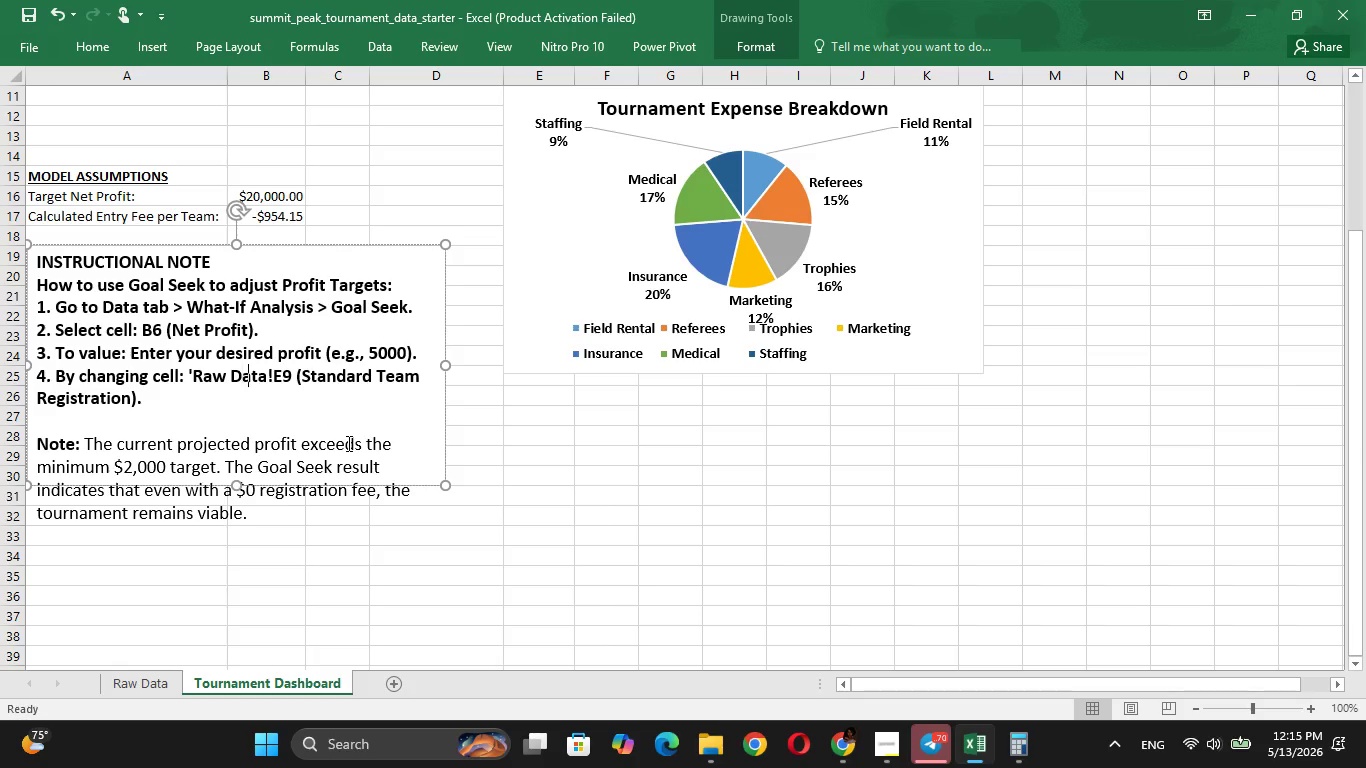 
key(ArrowRight)
 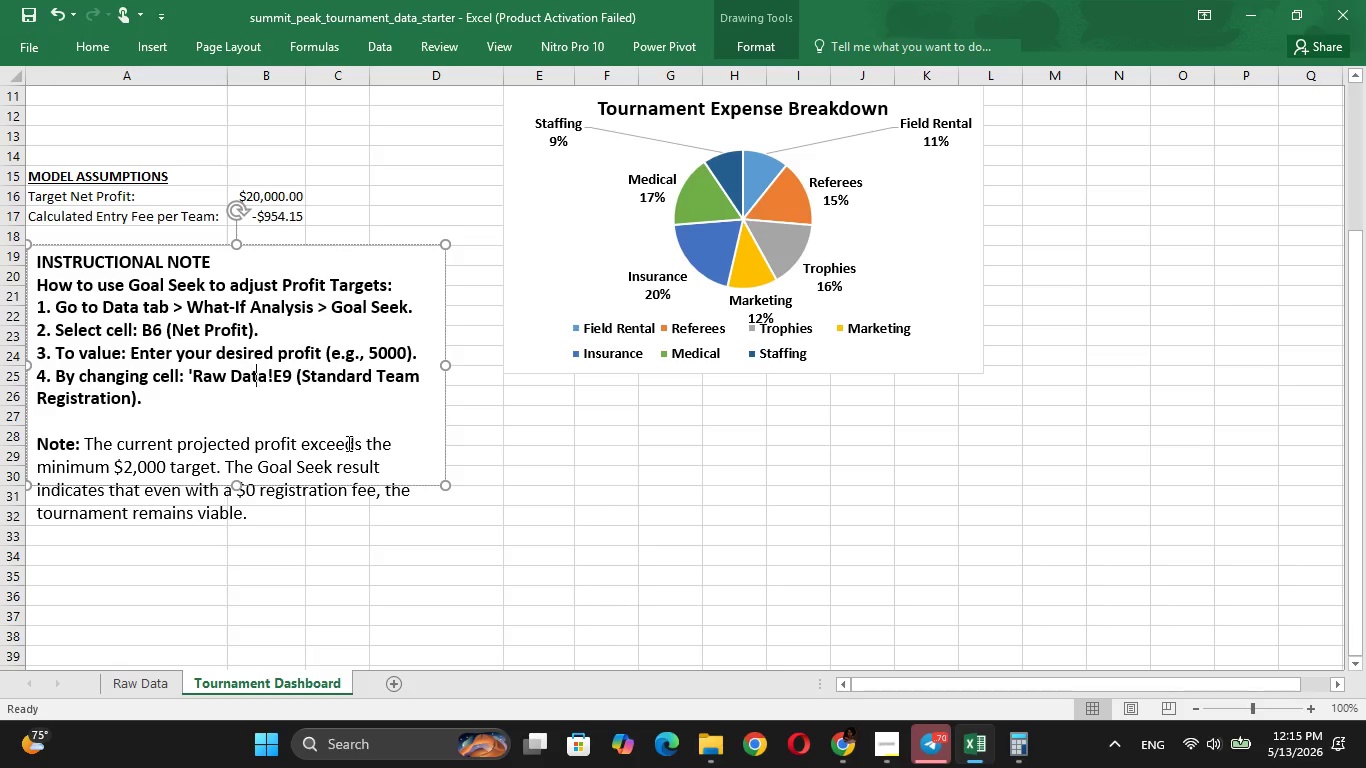 
key(ArrowRight)
 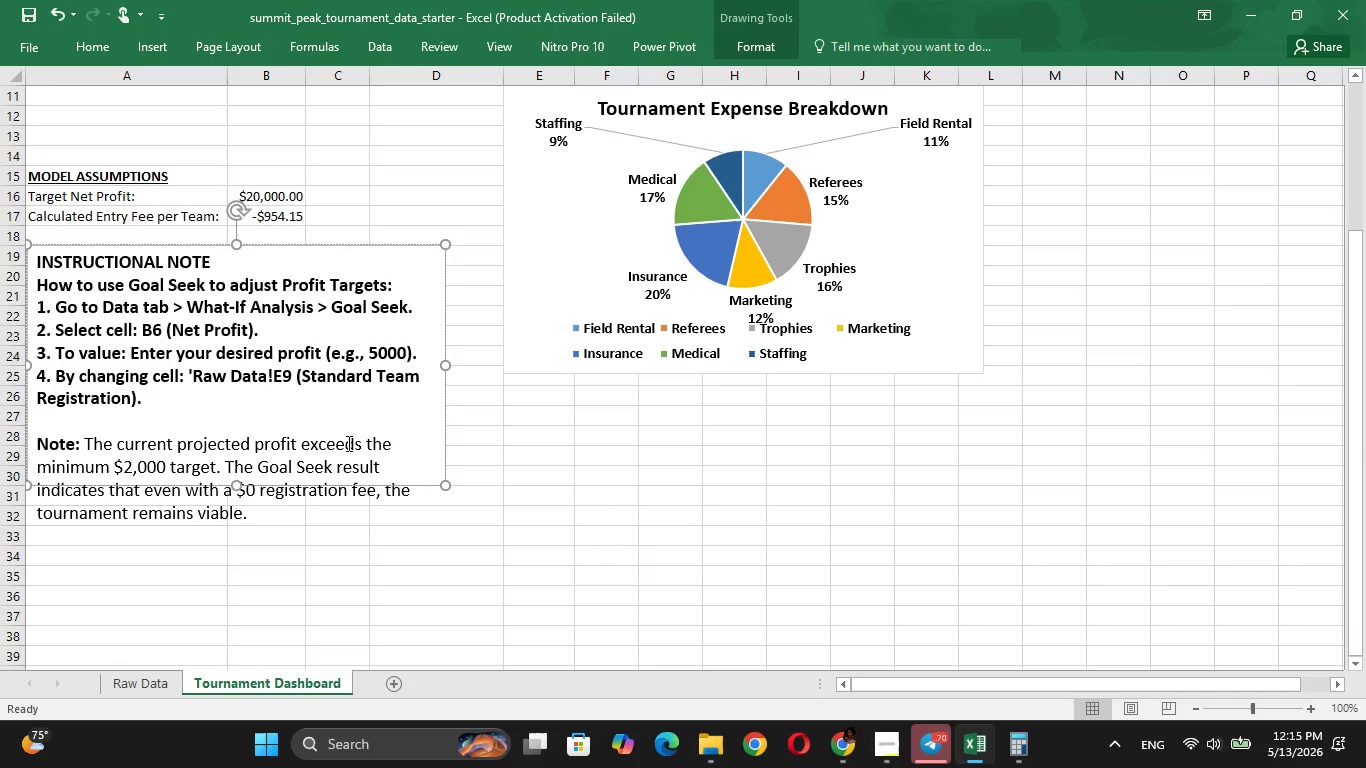 
key(Semicolon)
 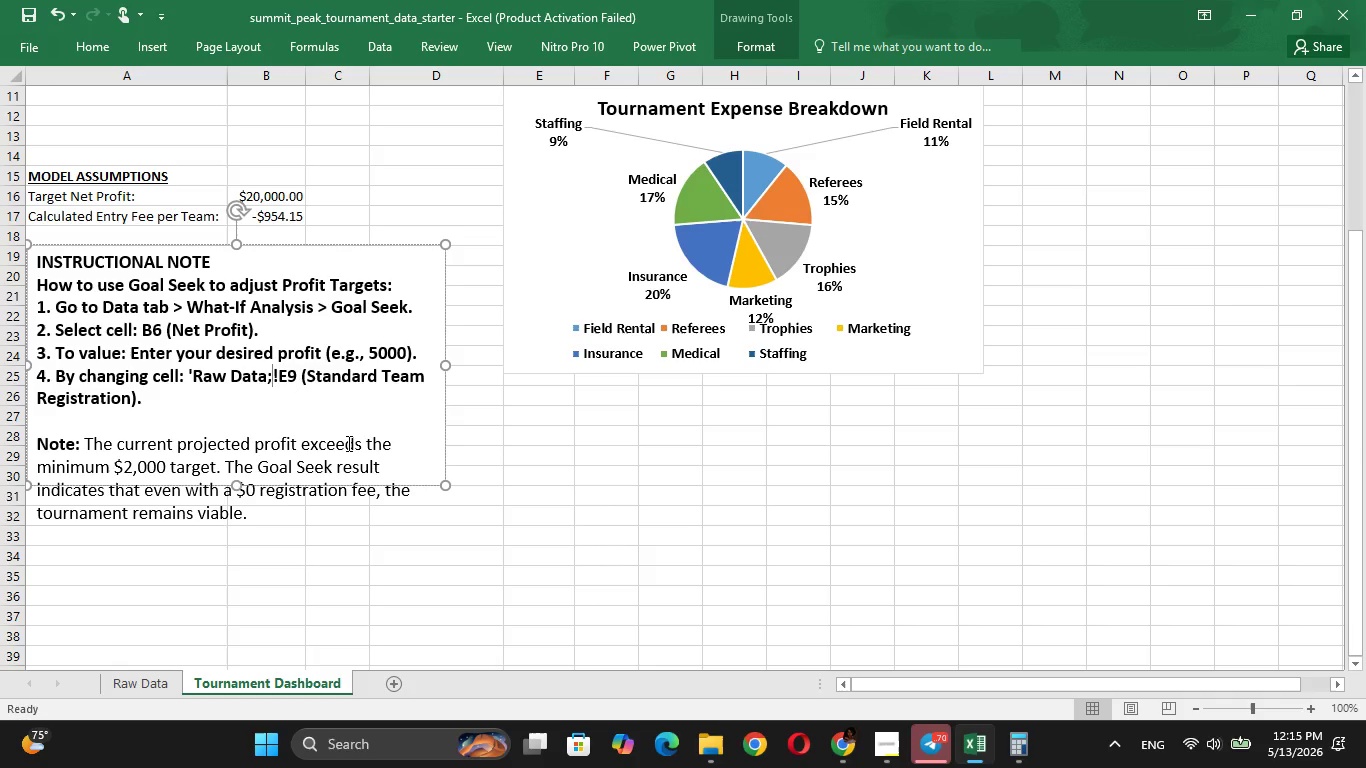 
key(Backspace)
 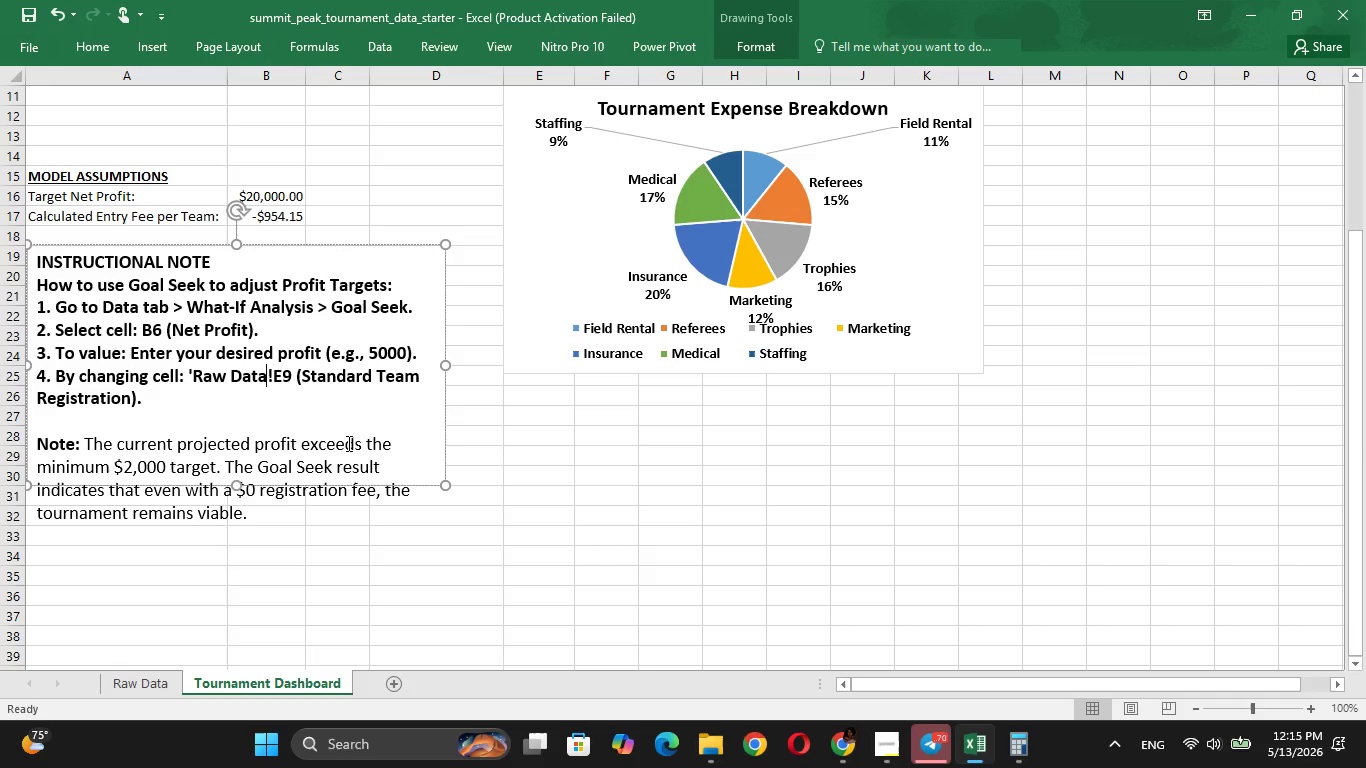 
key(Semicolon)
 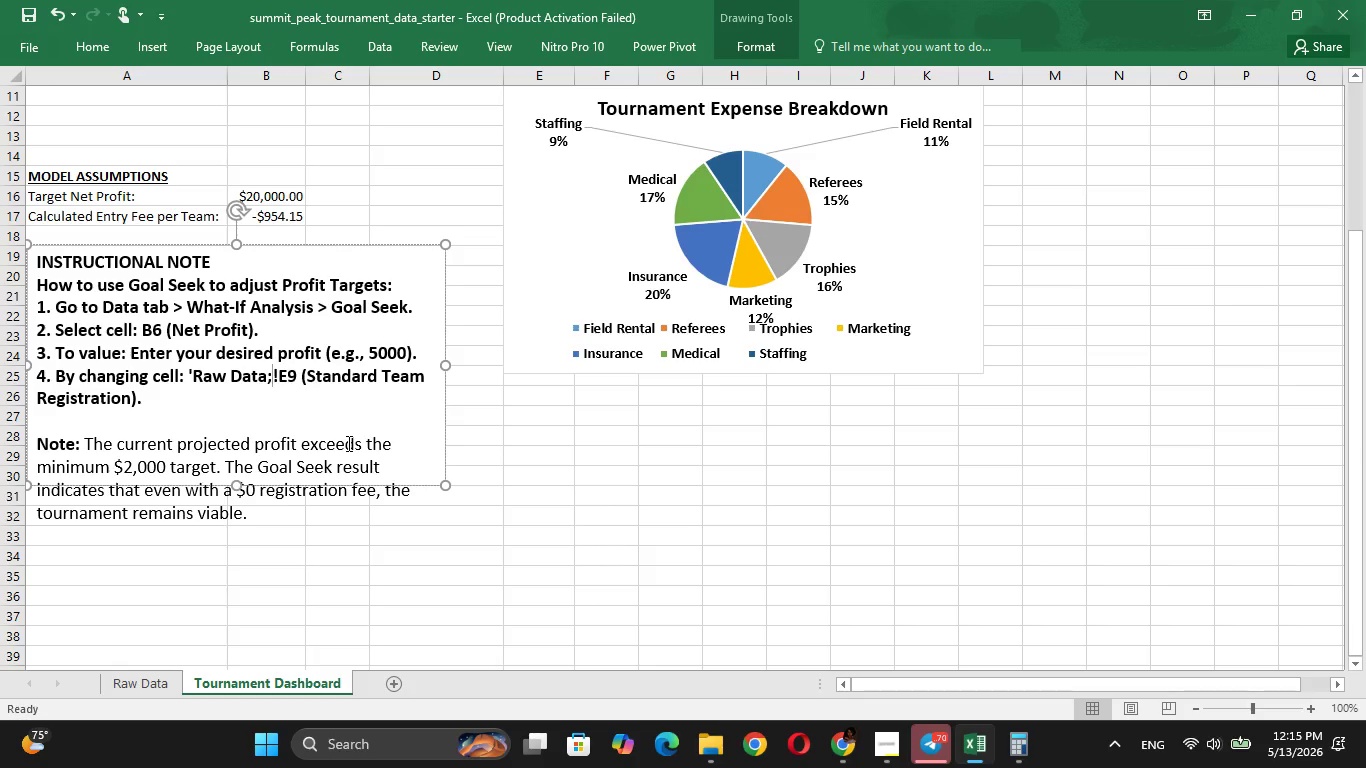 
key(Backspace)
 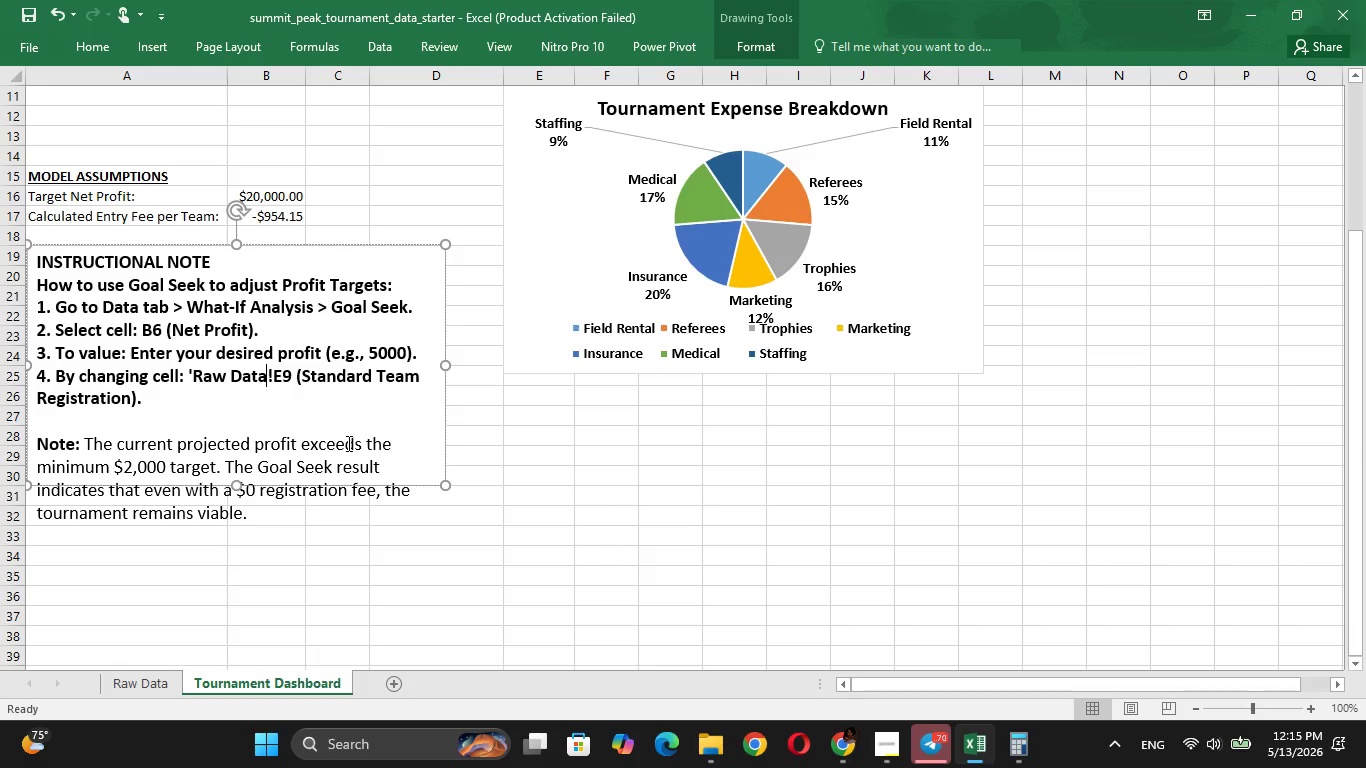 
key(Quote)
 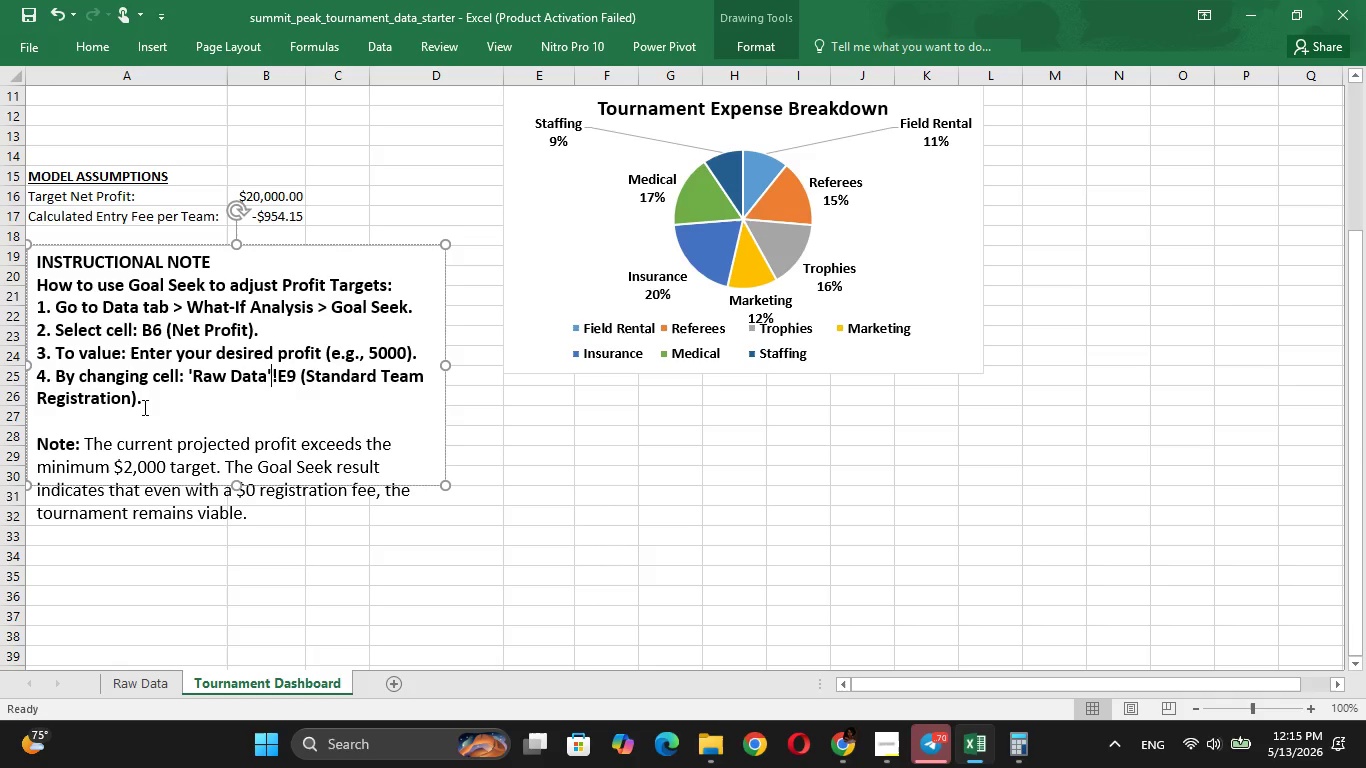 
left_click_drag(start_coordinate=[145, 401], to_coordinate=[39, 283])
 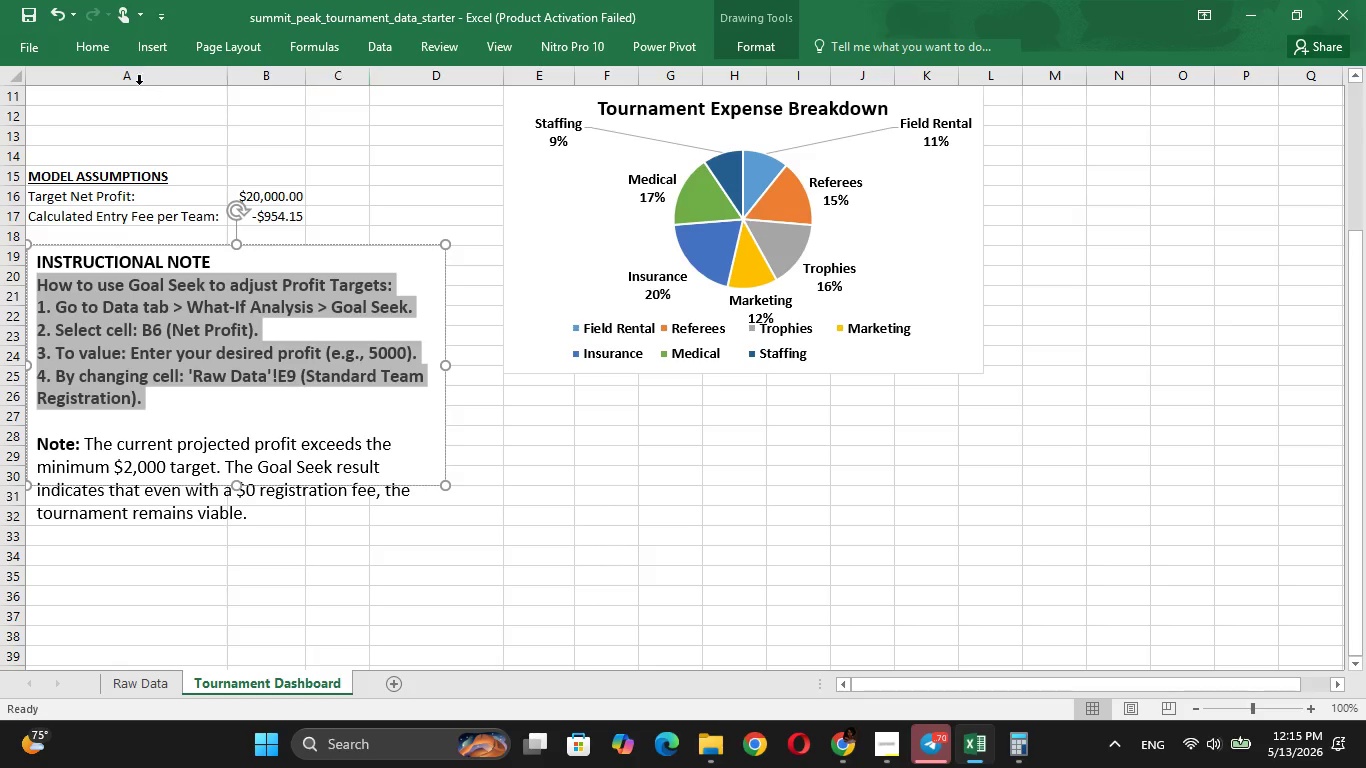 
left_click([111, 56])
 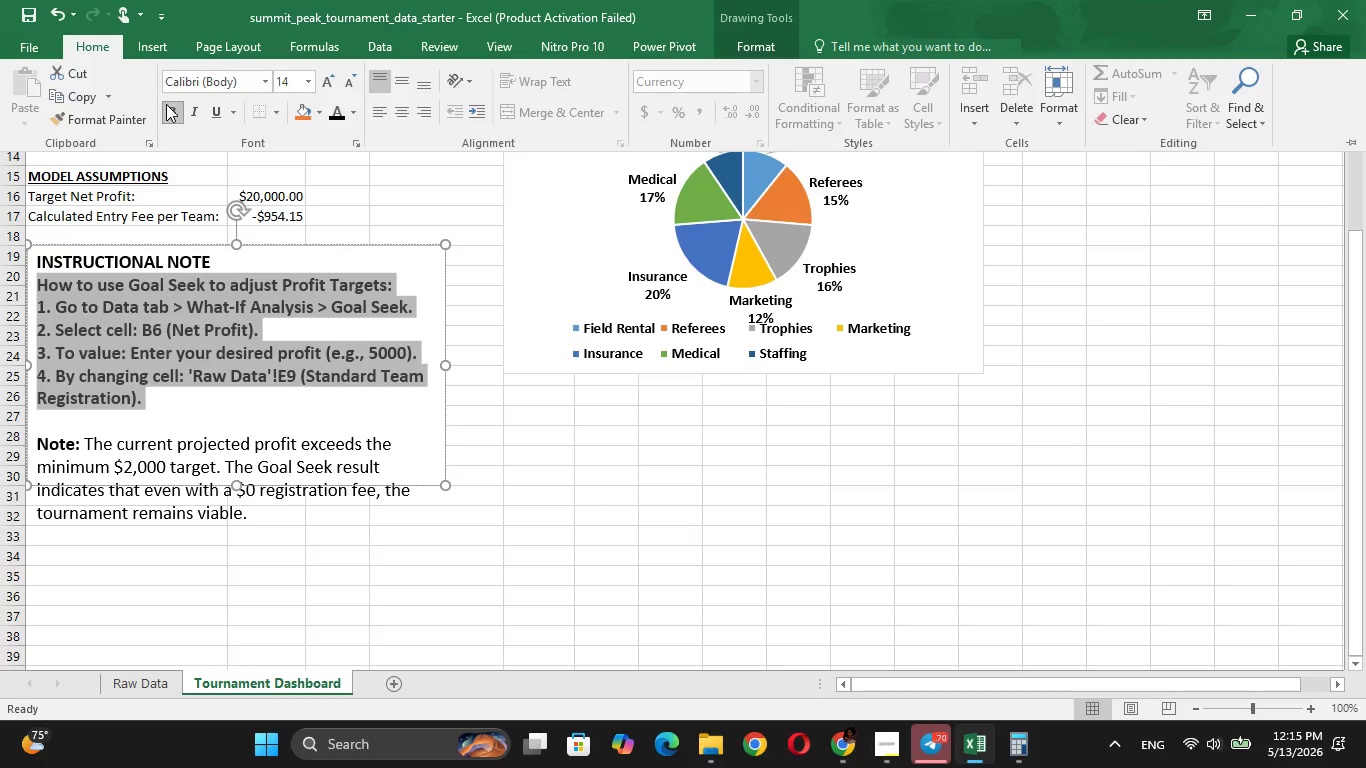 
left_click([166, 104])
 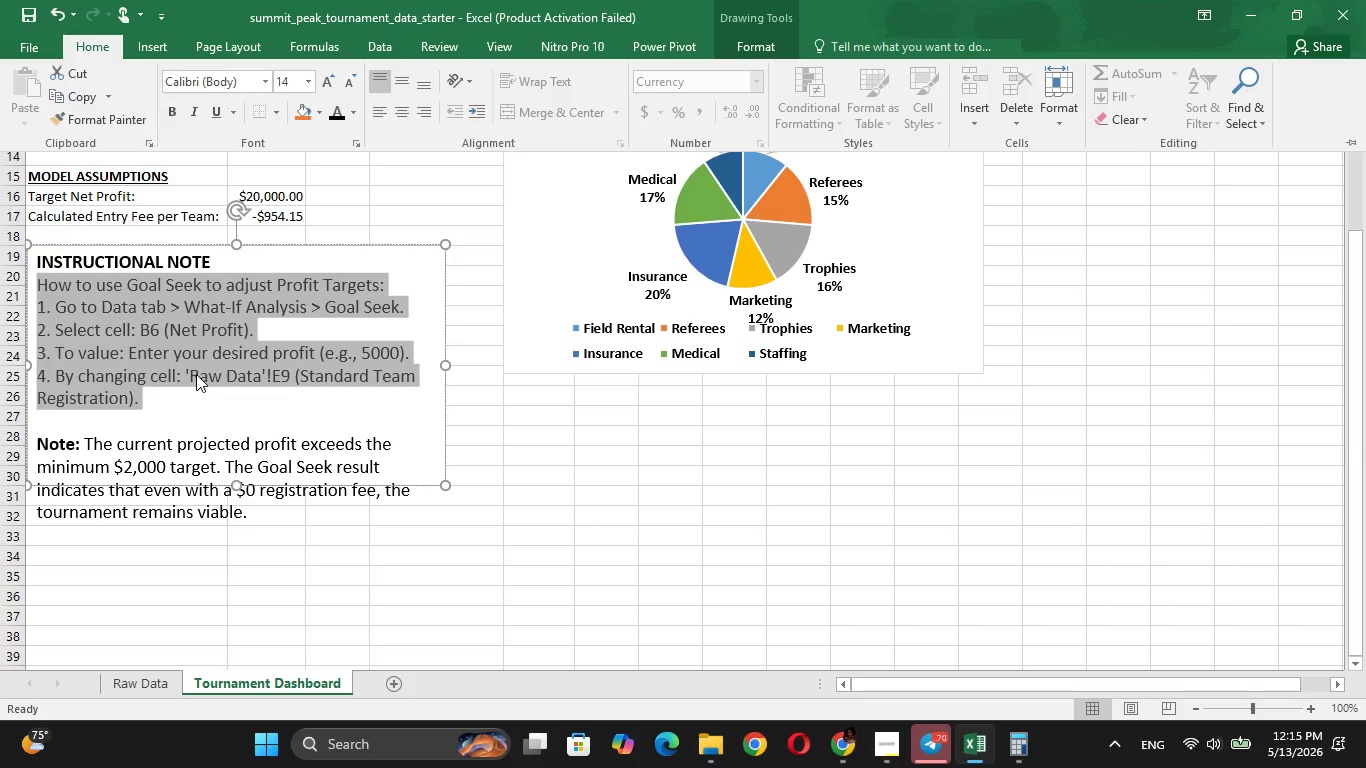 
left_click([191, 409])
 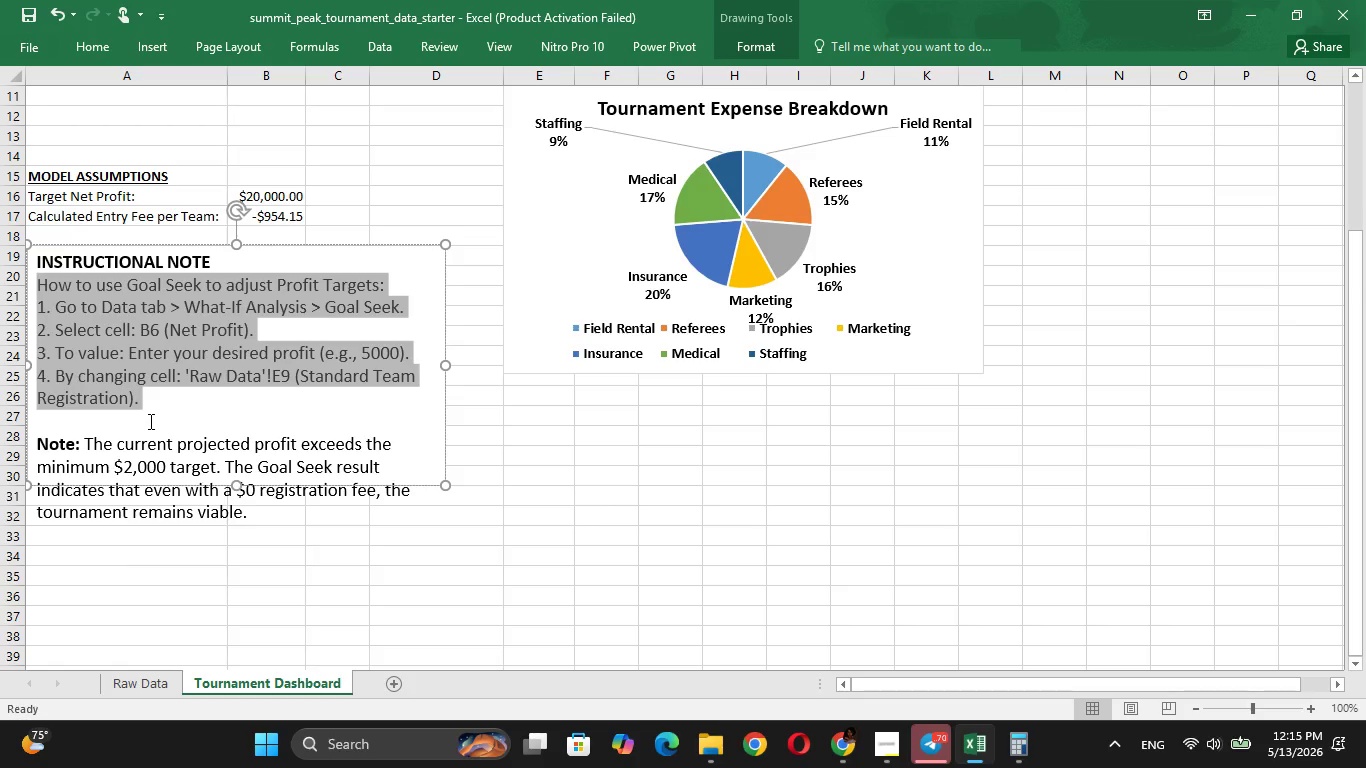 
left_click([149, 421])
 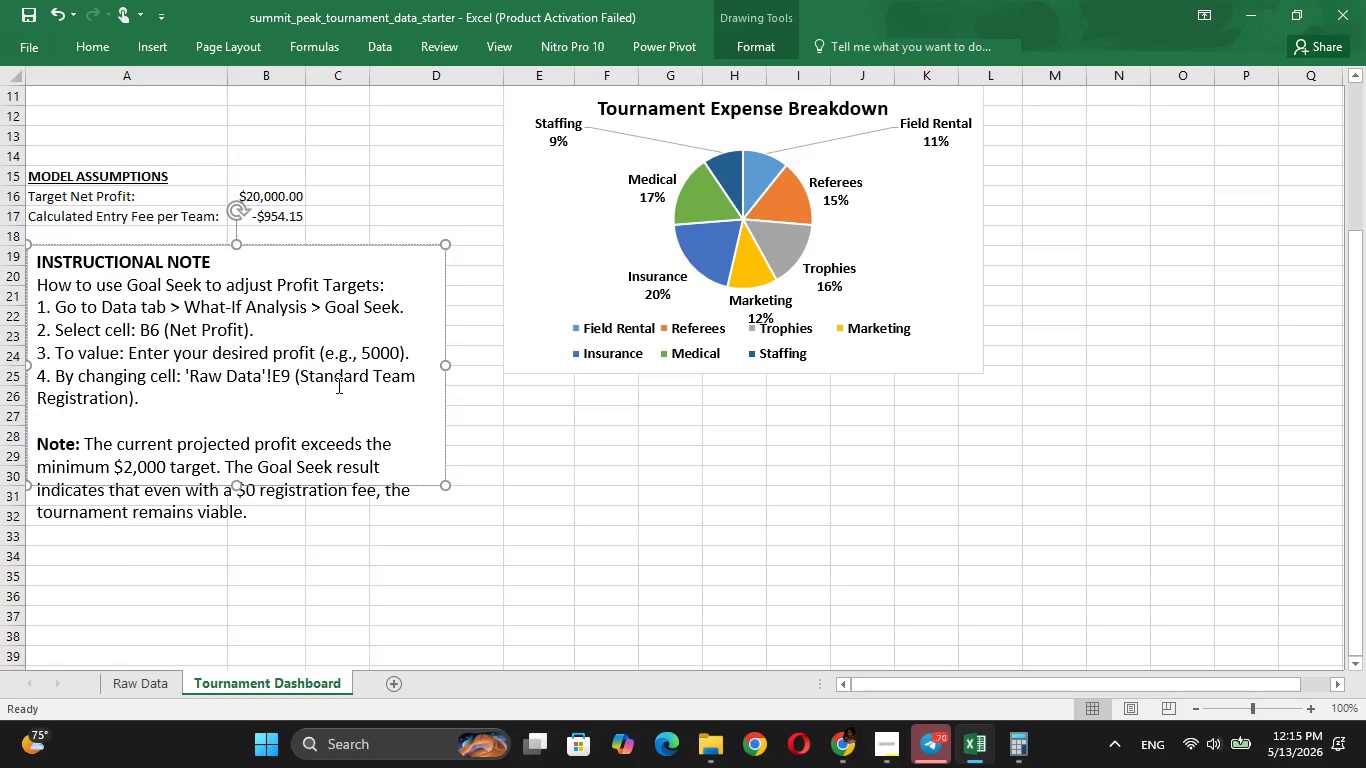 
wait(12.72)
 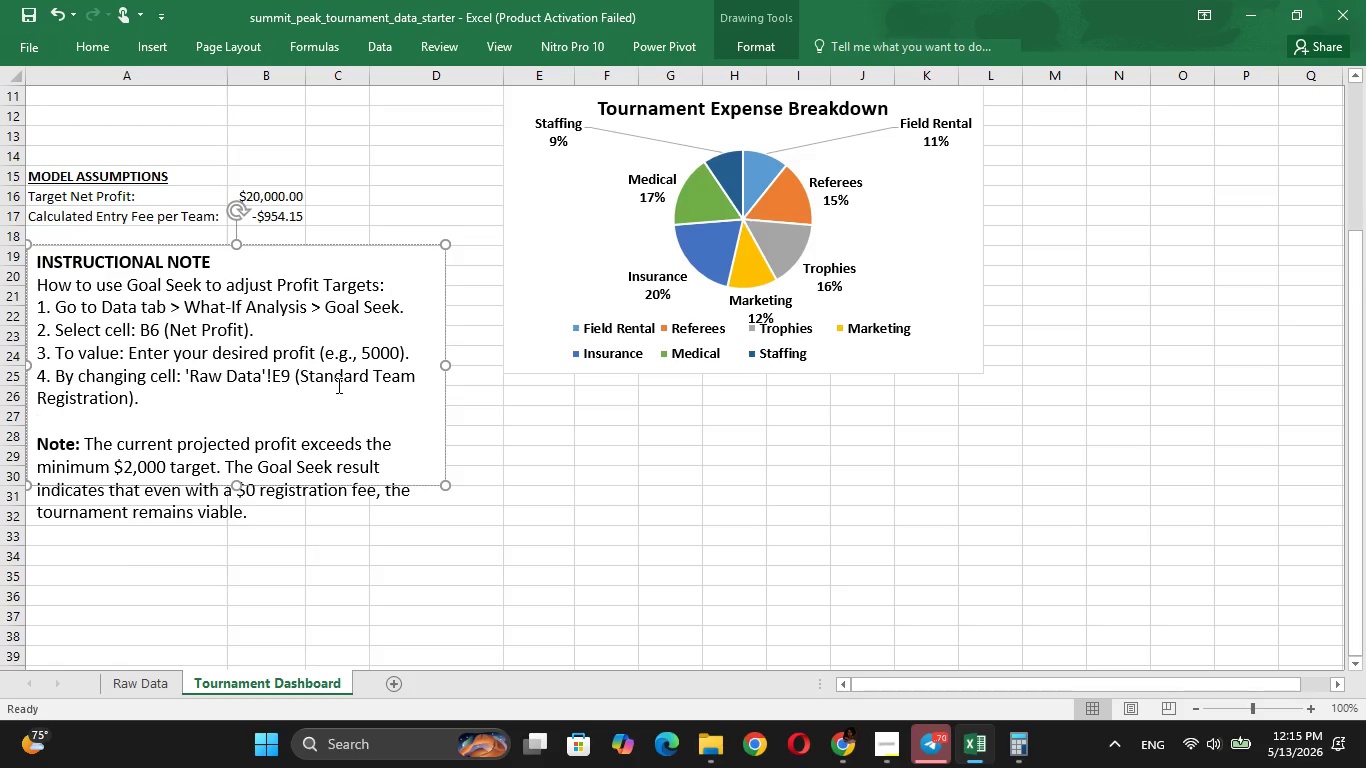 
left_click_drag(start_coordinate=[240, 488], to_coordinate=[241, 526])
 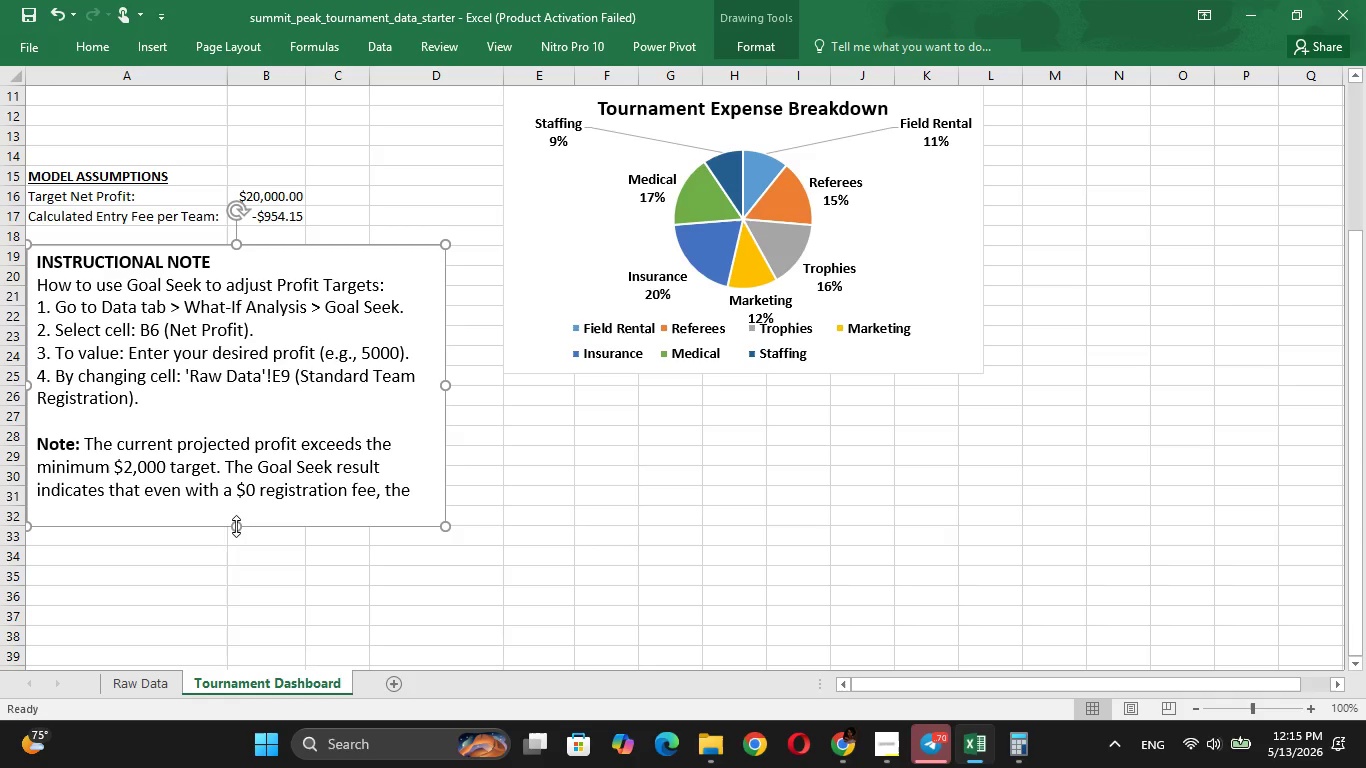 
left_click_drag(start_coordinate=[236, 526], to_coordinate=[236, 544])
 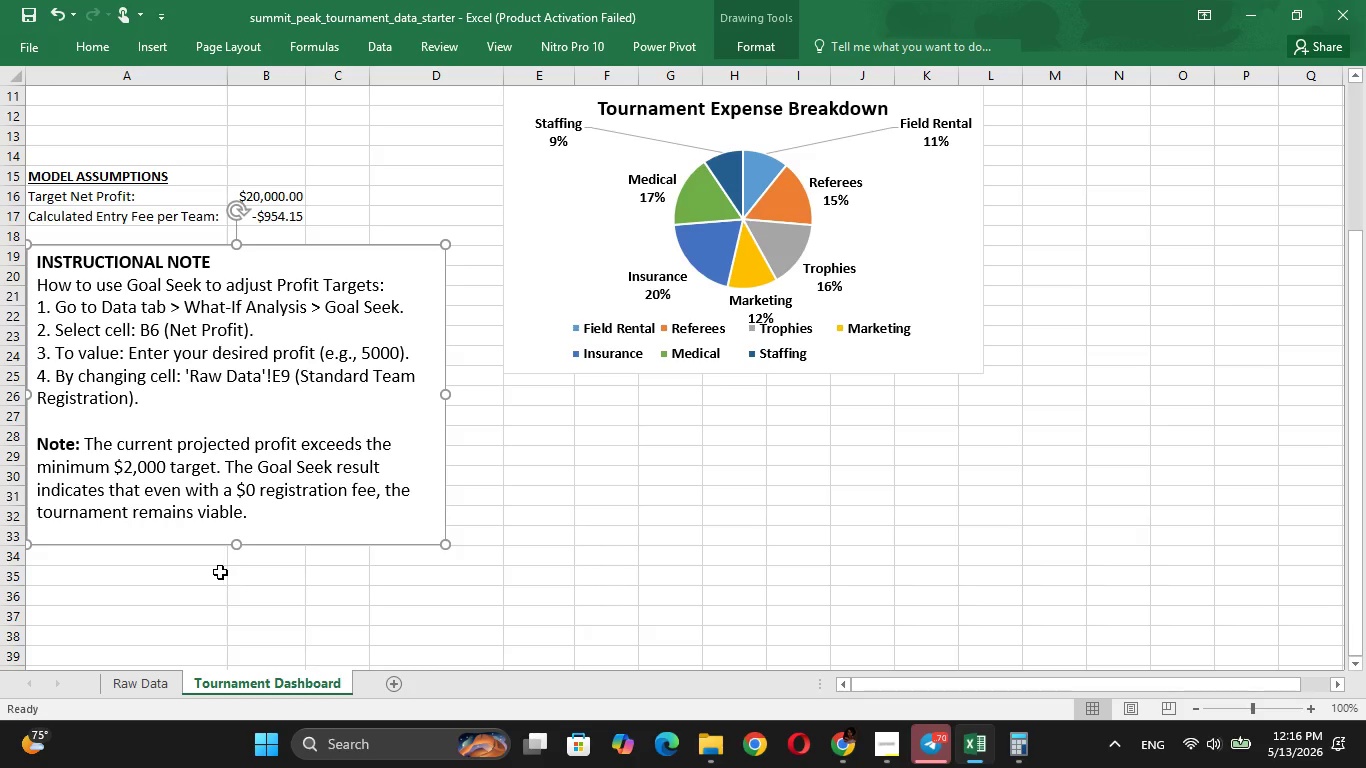 
left_click([219, 571])
 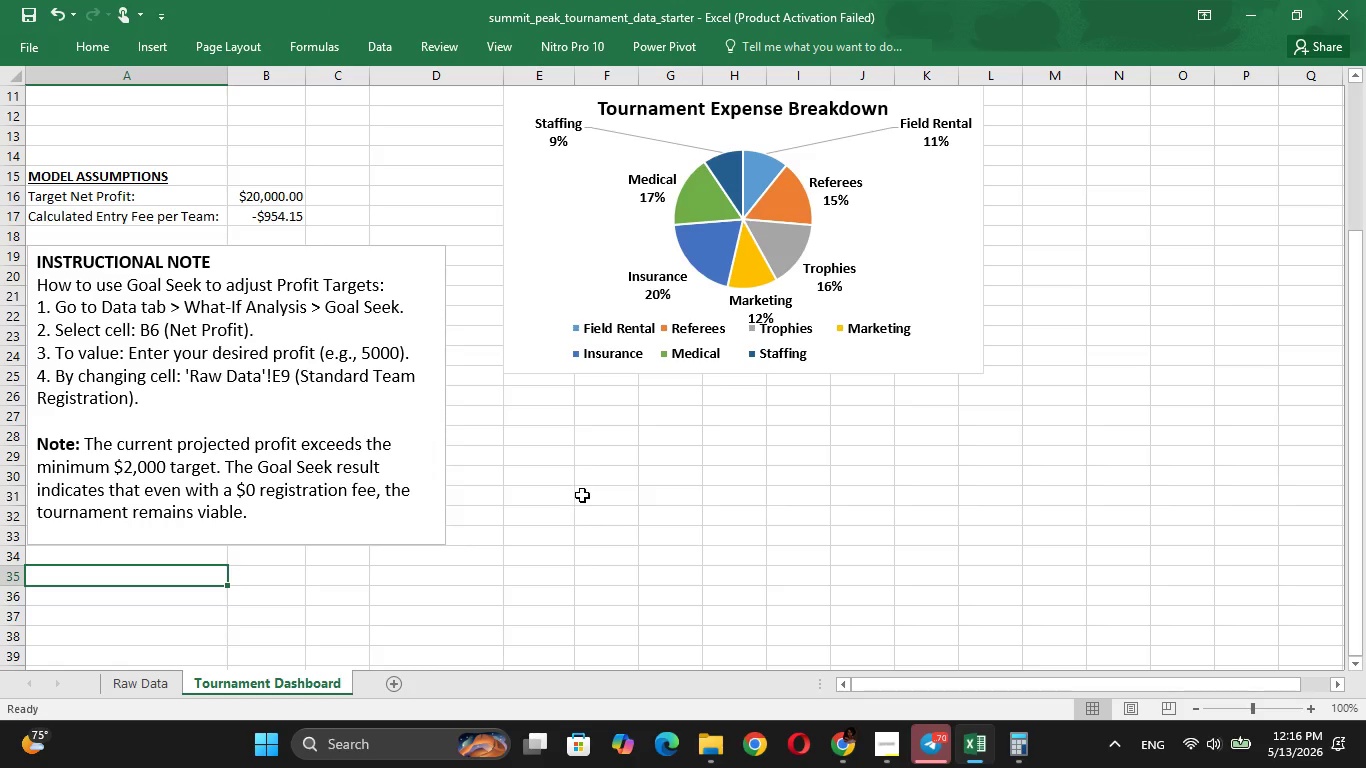 
left_click([582, 495])
 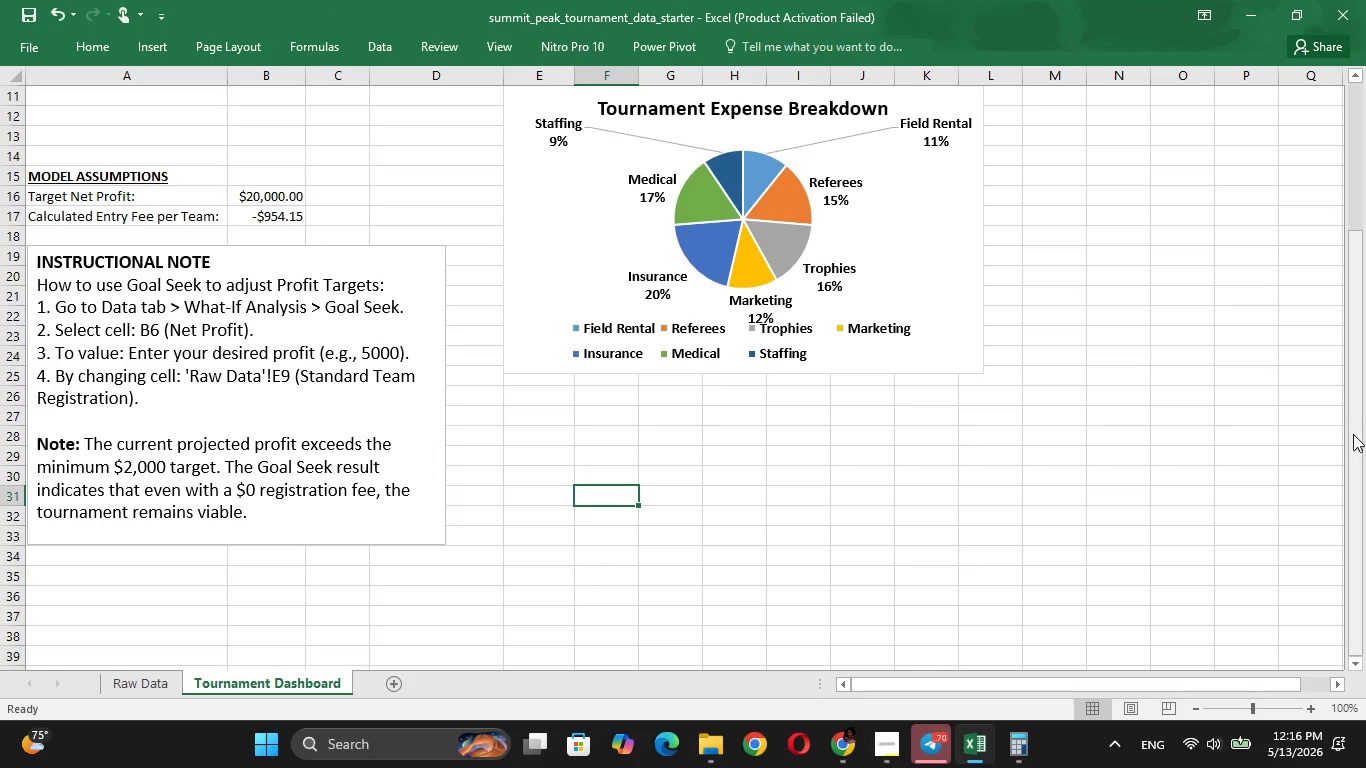 
left_click_drag(start_coordinate=[1352, 444], to_coordinate=[1365, 418])
 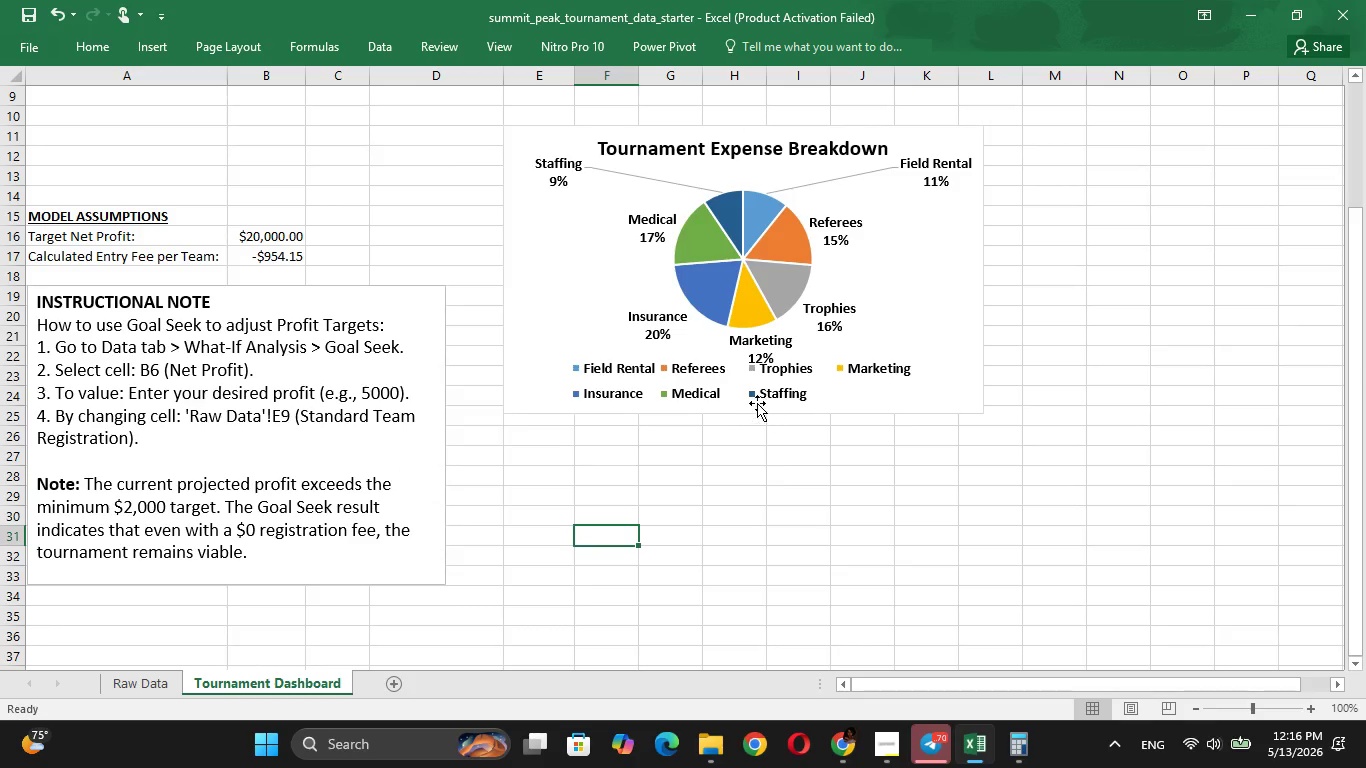 
left_click([751, 403])
 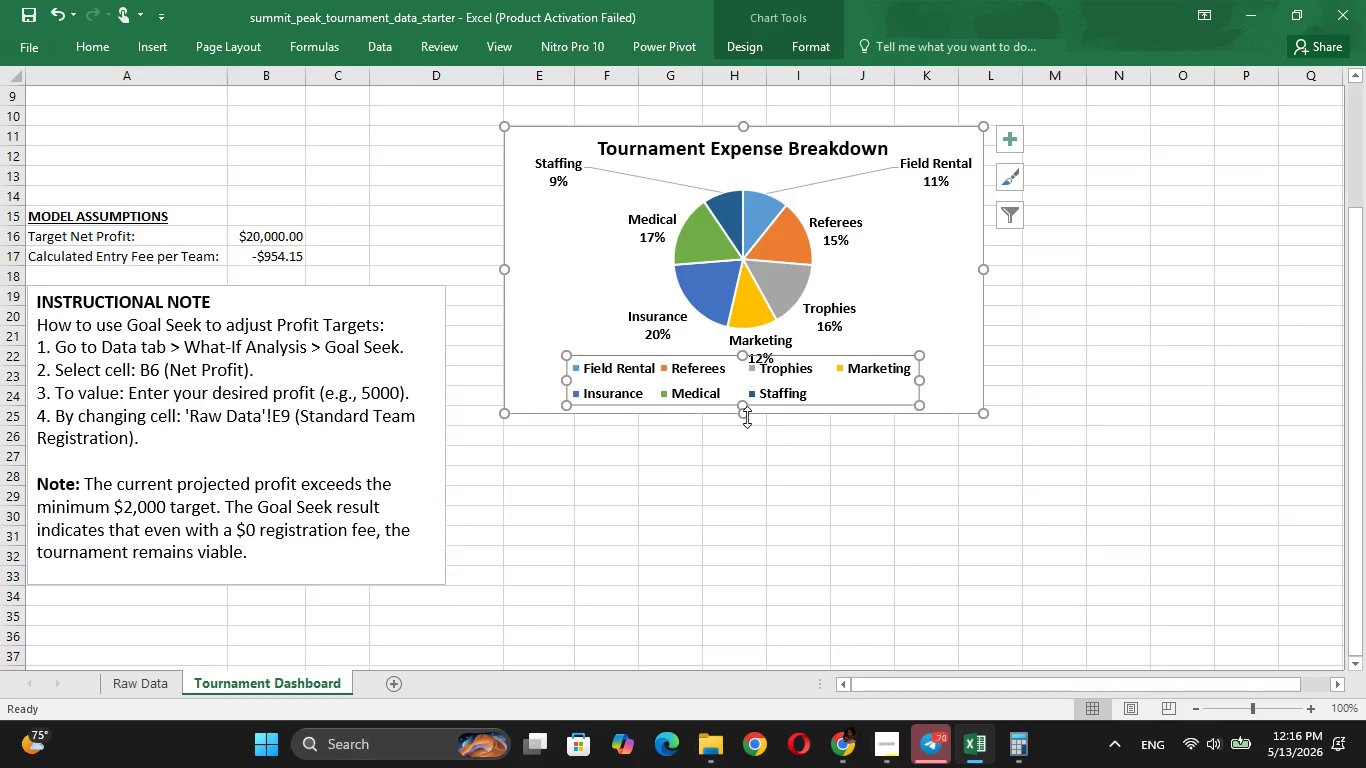 
left_click_drag(start_coordinate=[747, 417], to_coordinate=[745, 445])
 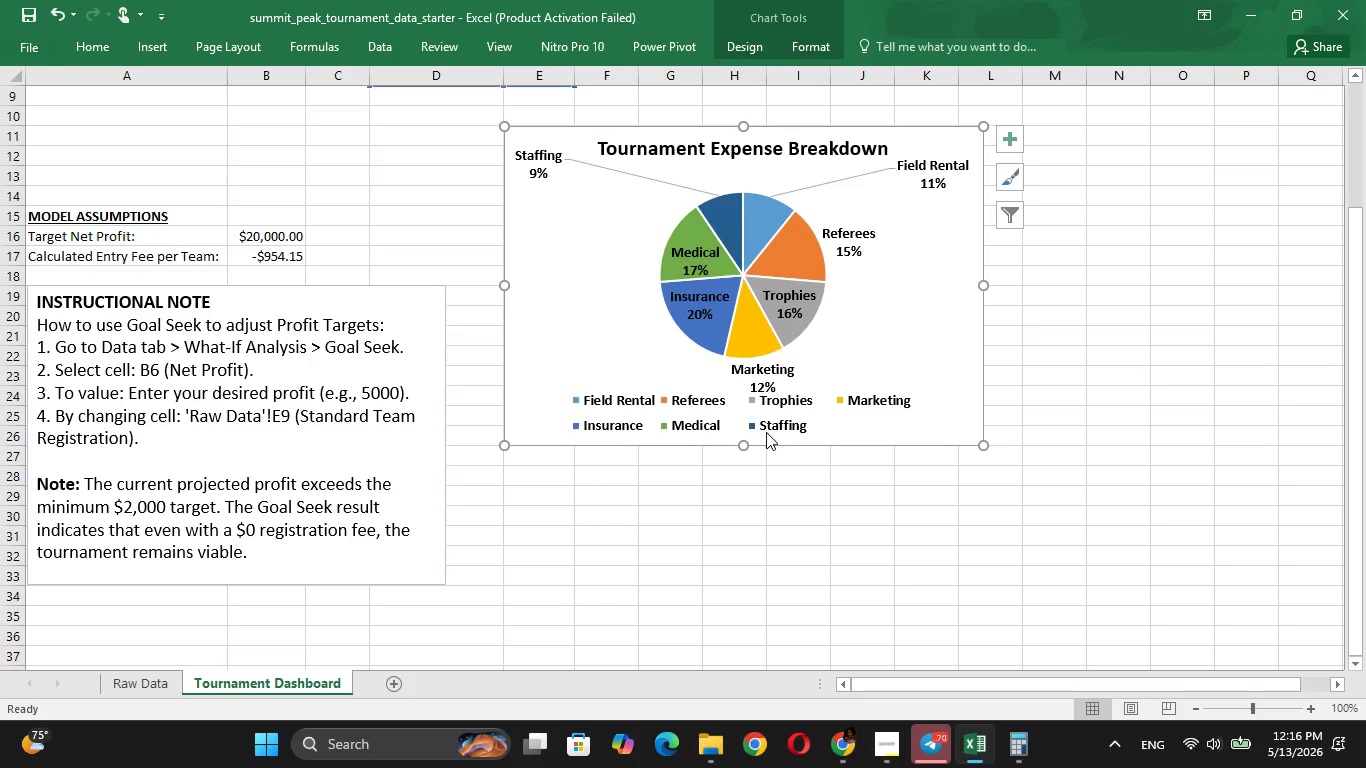 
wait(6.23)
 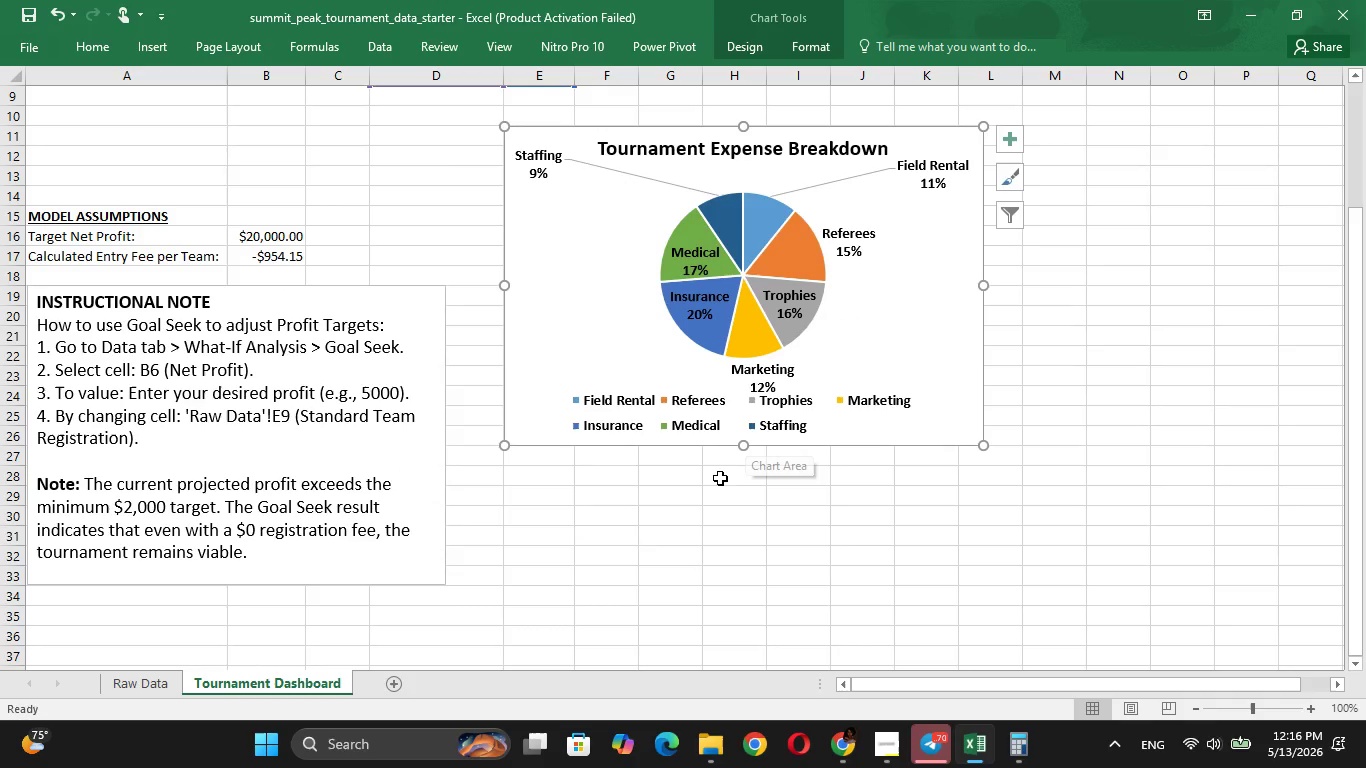 
left_click_drag(start_coordinate=[744, 446], to_coordinate=[744, 484])
 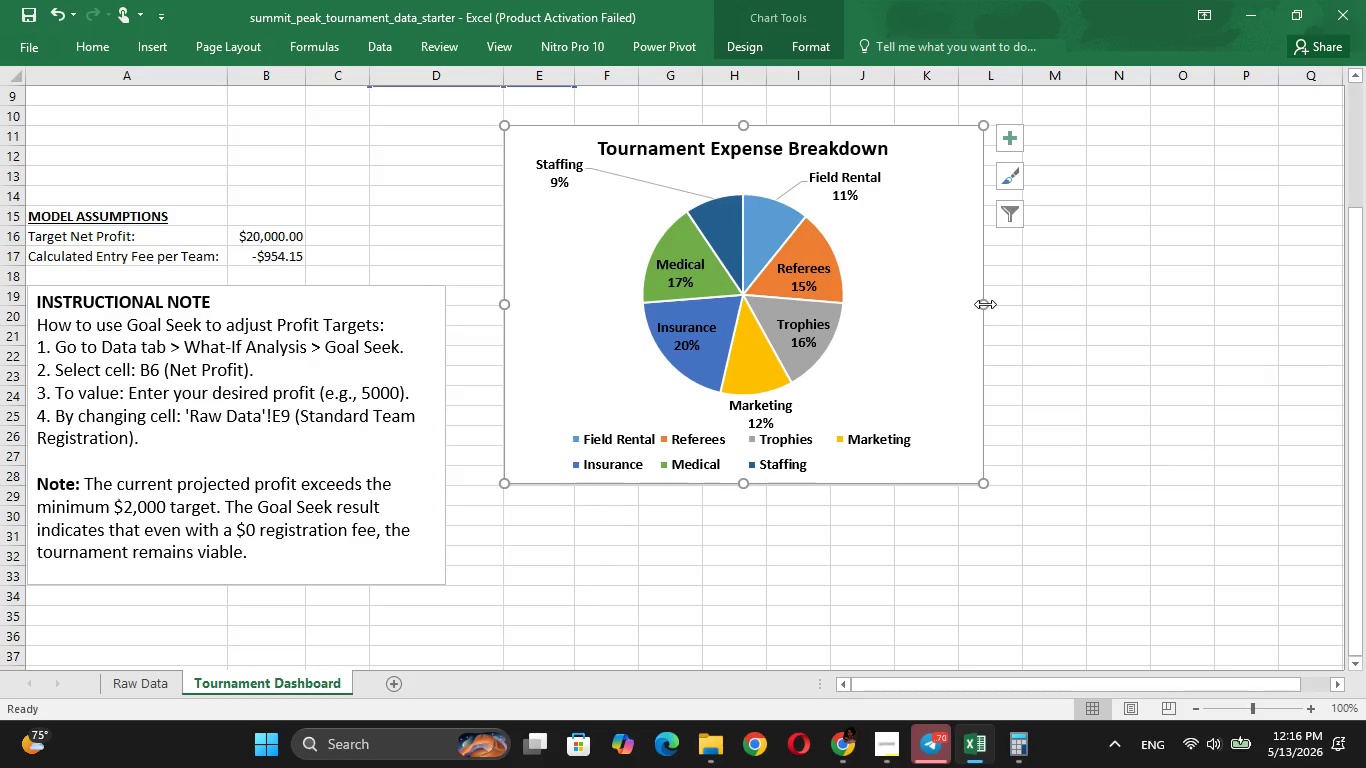 
wait(5.16)
 